 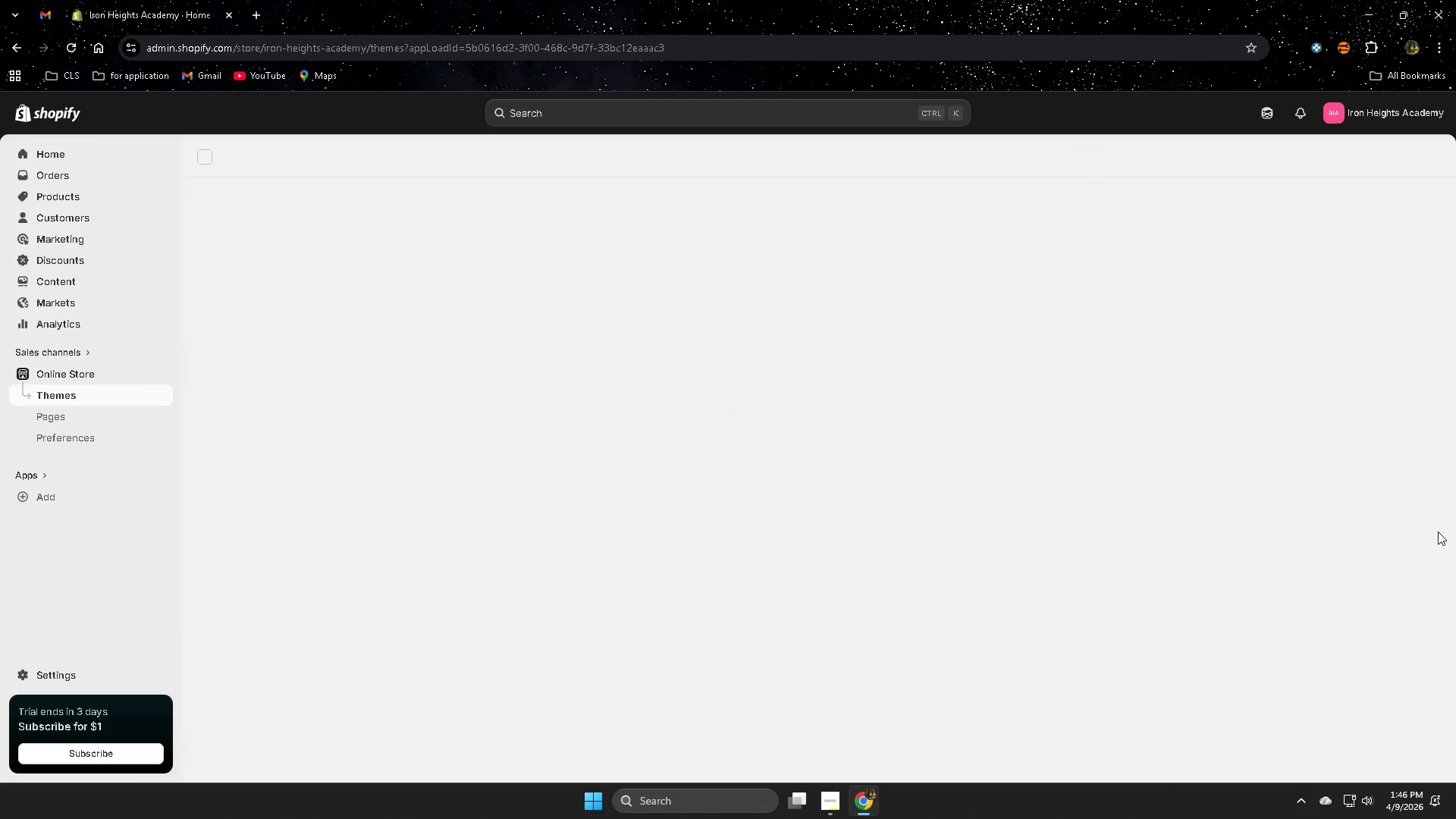 
scroll: coordinate [1192, 615], scroll_direction: down, amount: 10.0
 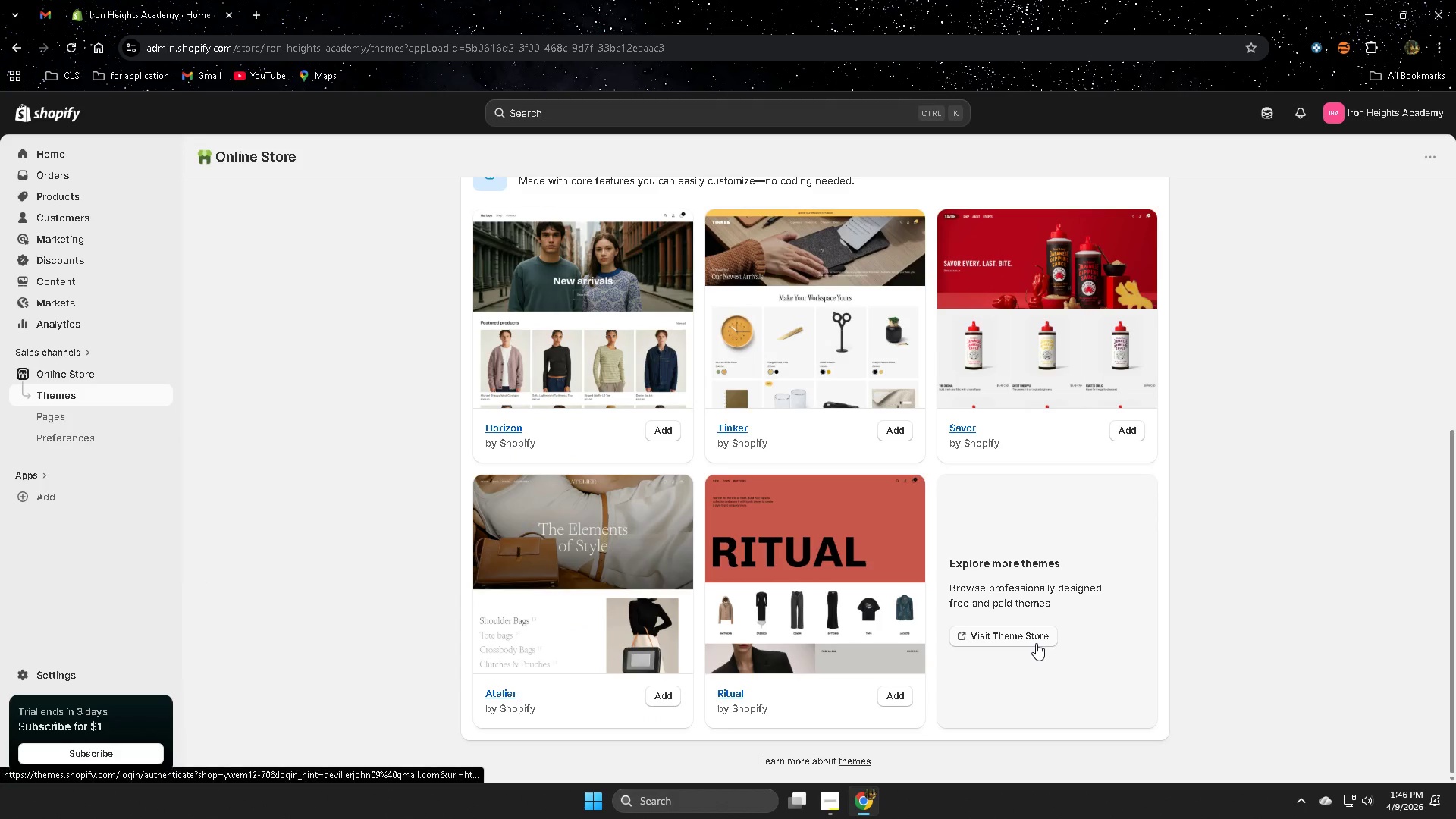 
left_click([1036, 639])
 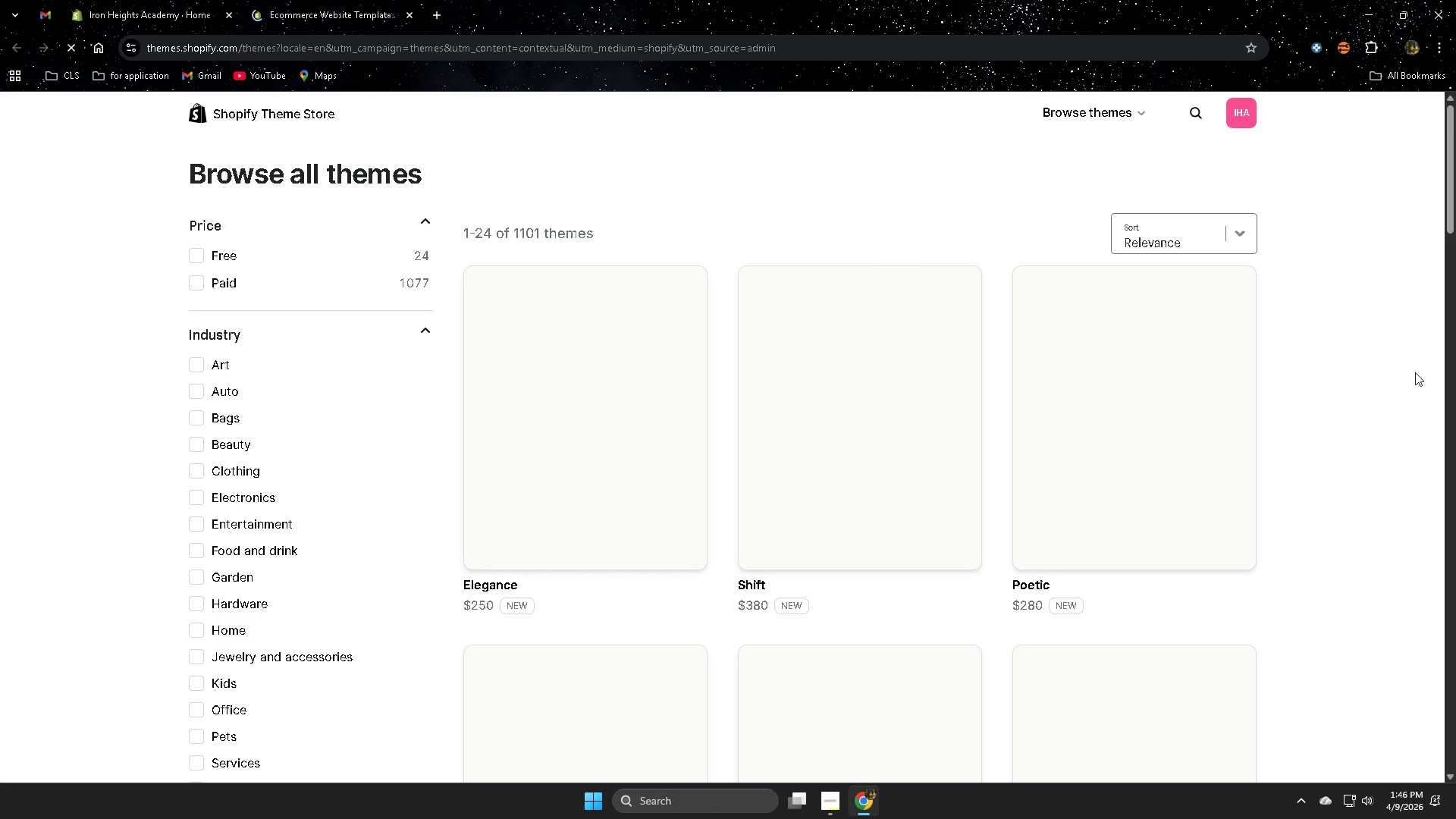 
left_click([200, 259])
 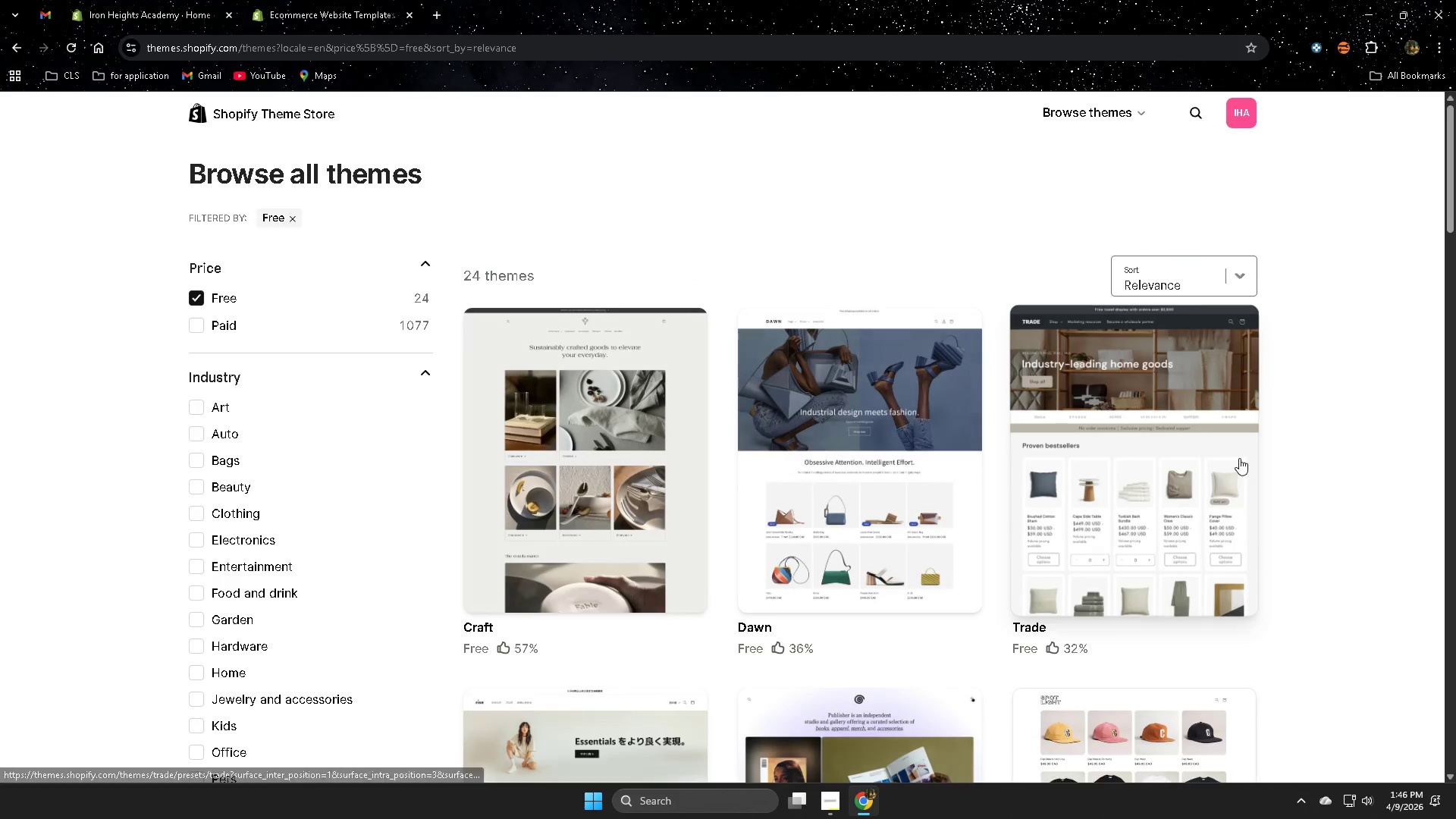 
left_click([839, 419])
 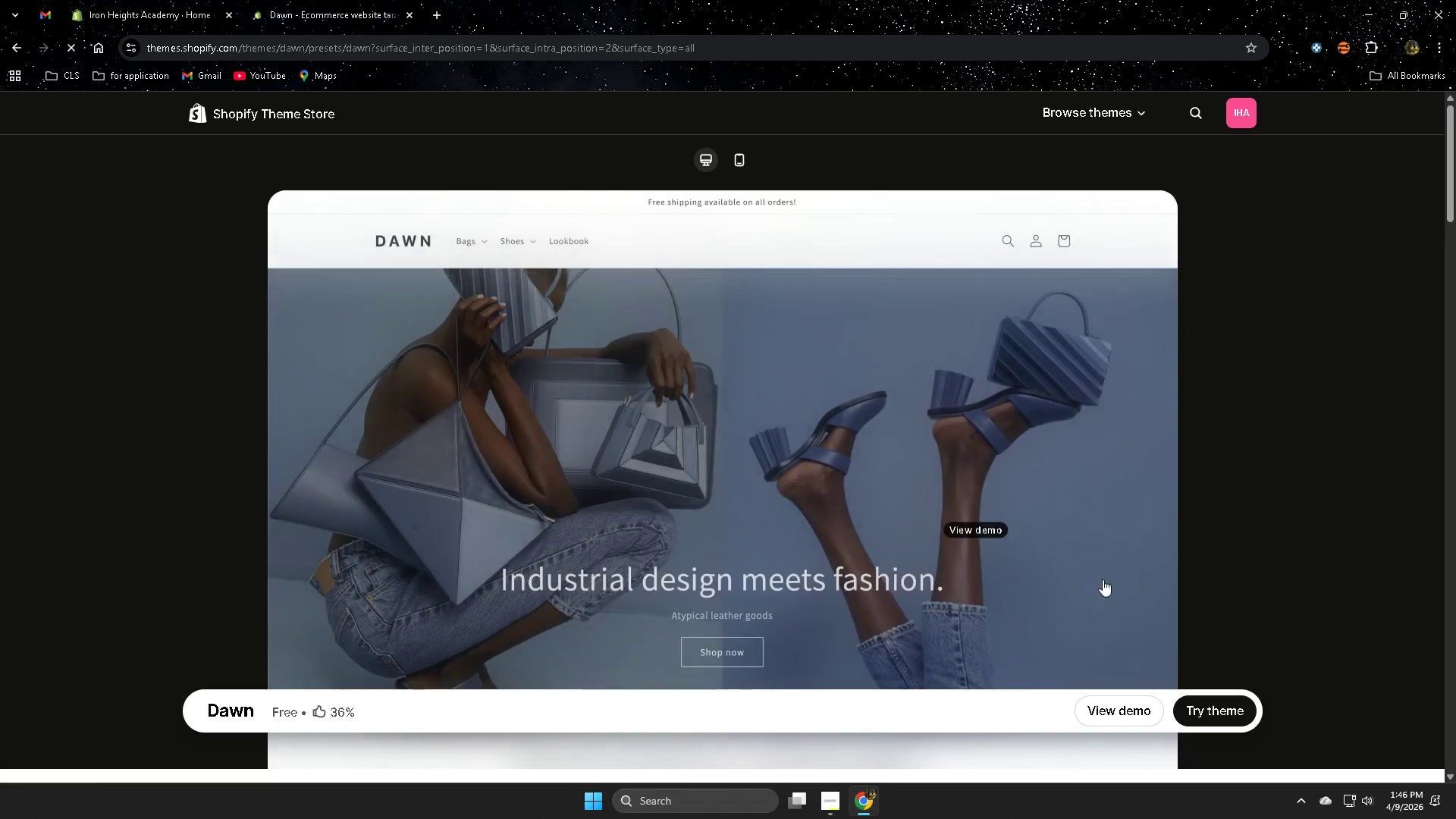 
left_click([1227, 717])
 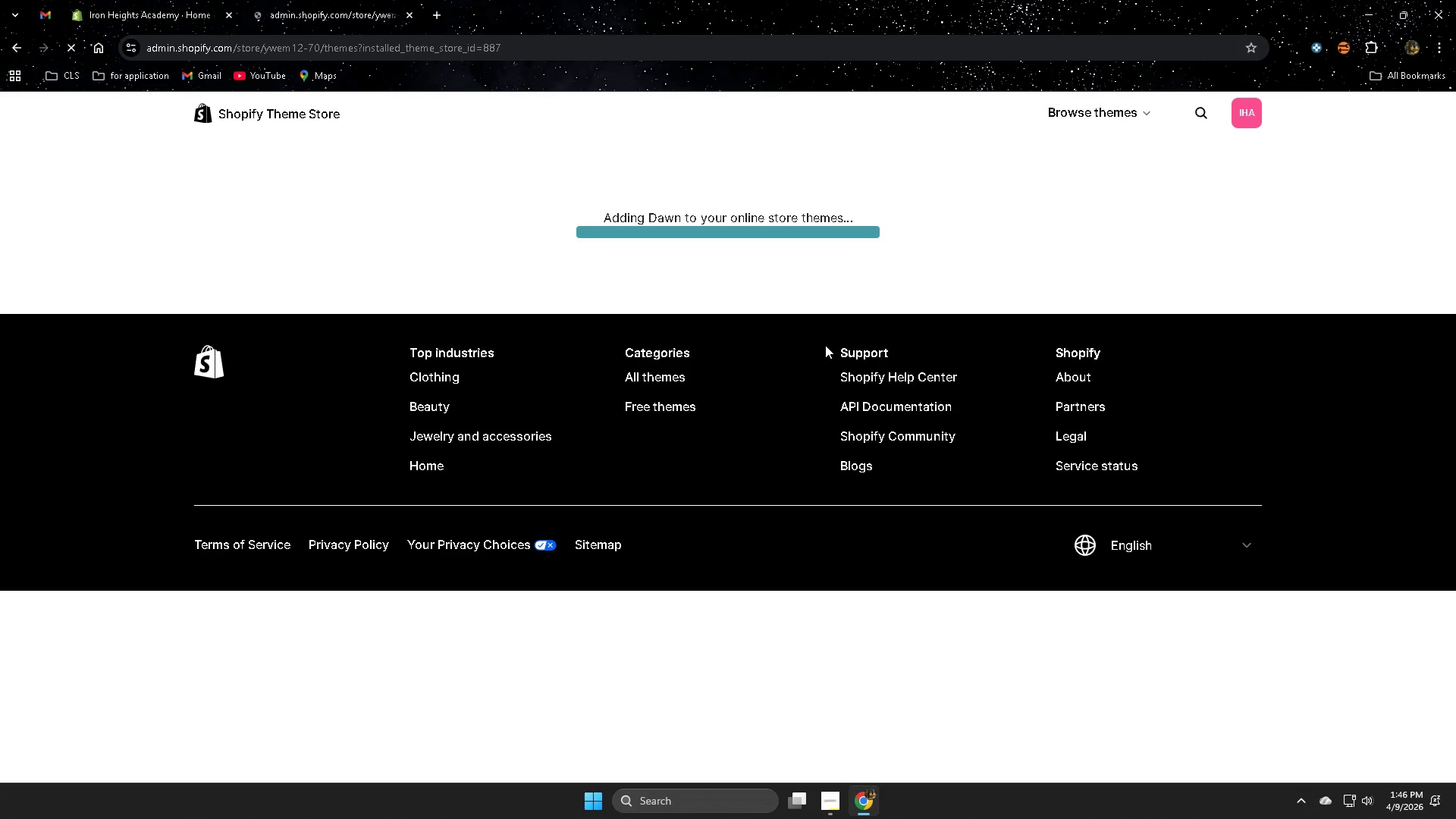 
wait(12.83)
 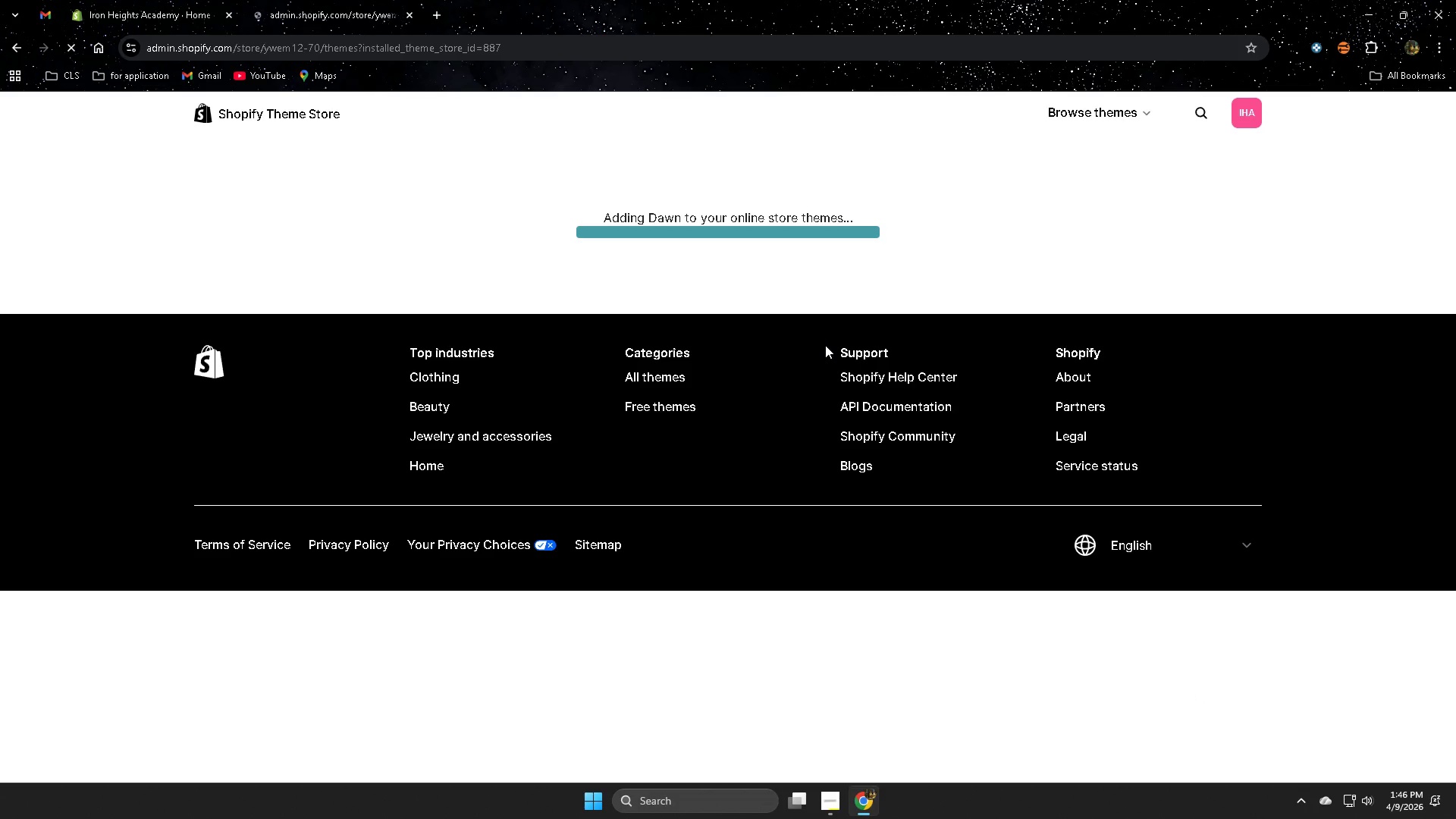 
scroll: coordinate [465, 546], scroll_direction: down, amount: 1.0
 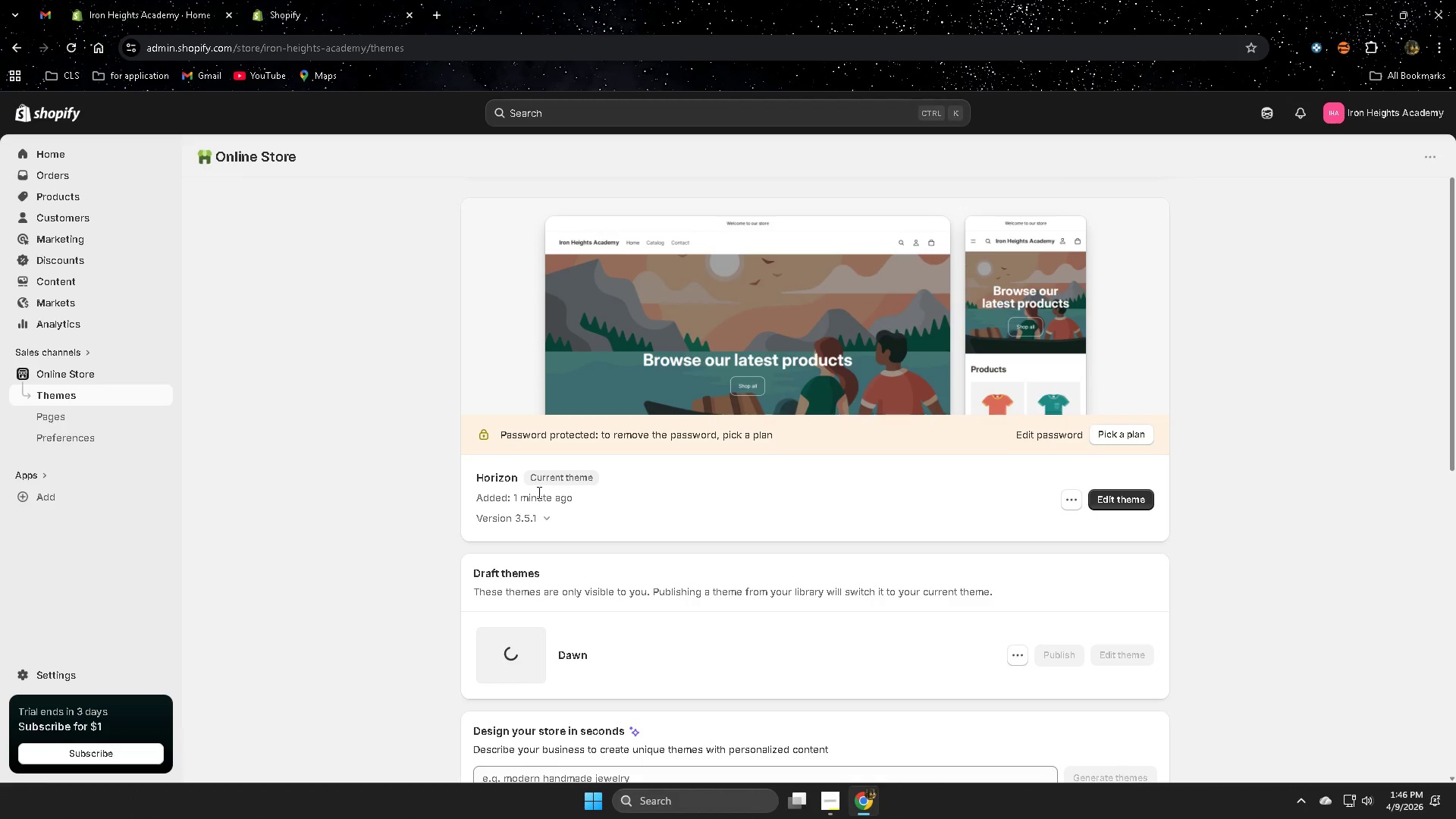 
wait(9.19)
 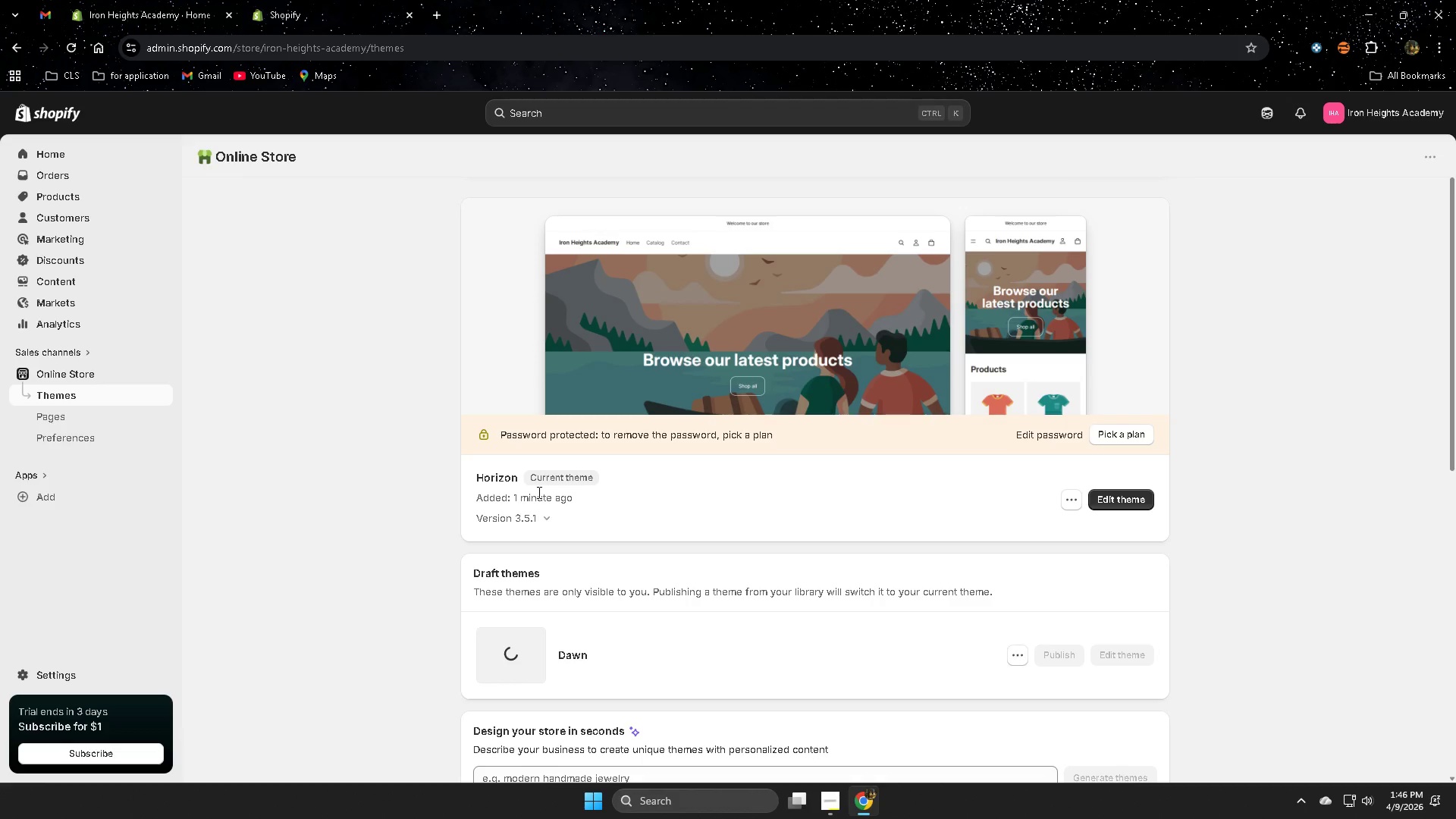 
mouse_move([1242, 603])
 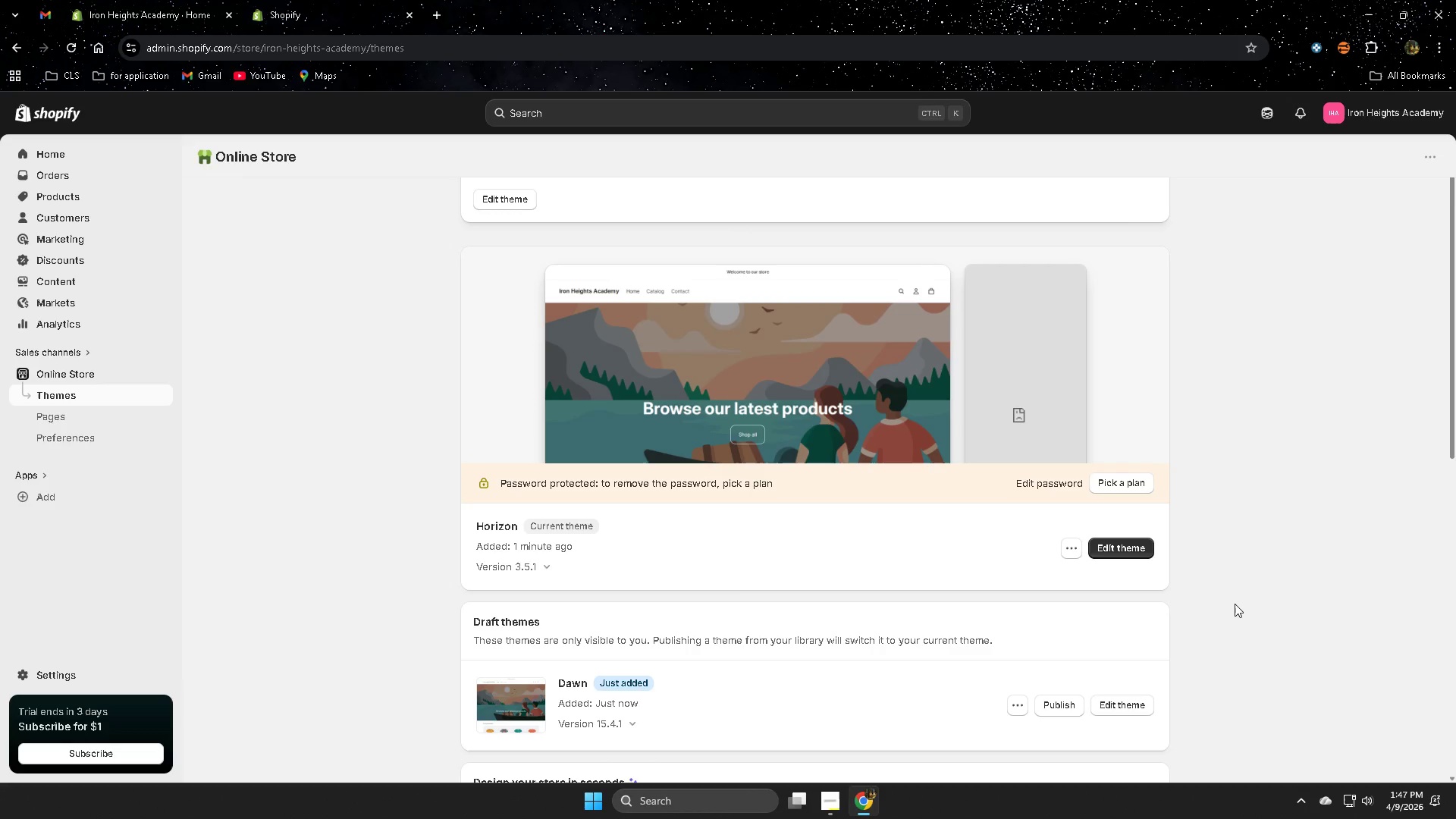 
scroll: coordinate [1231, 604], scroll_direction: down, amount: 1.0
 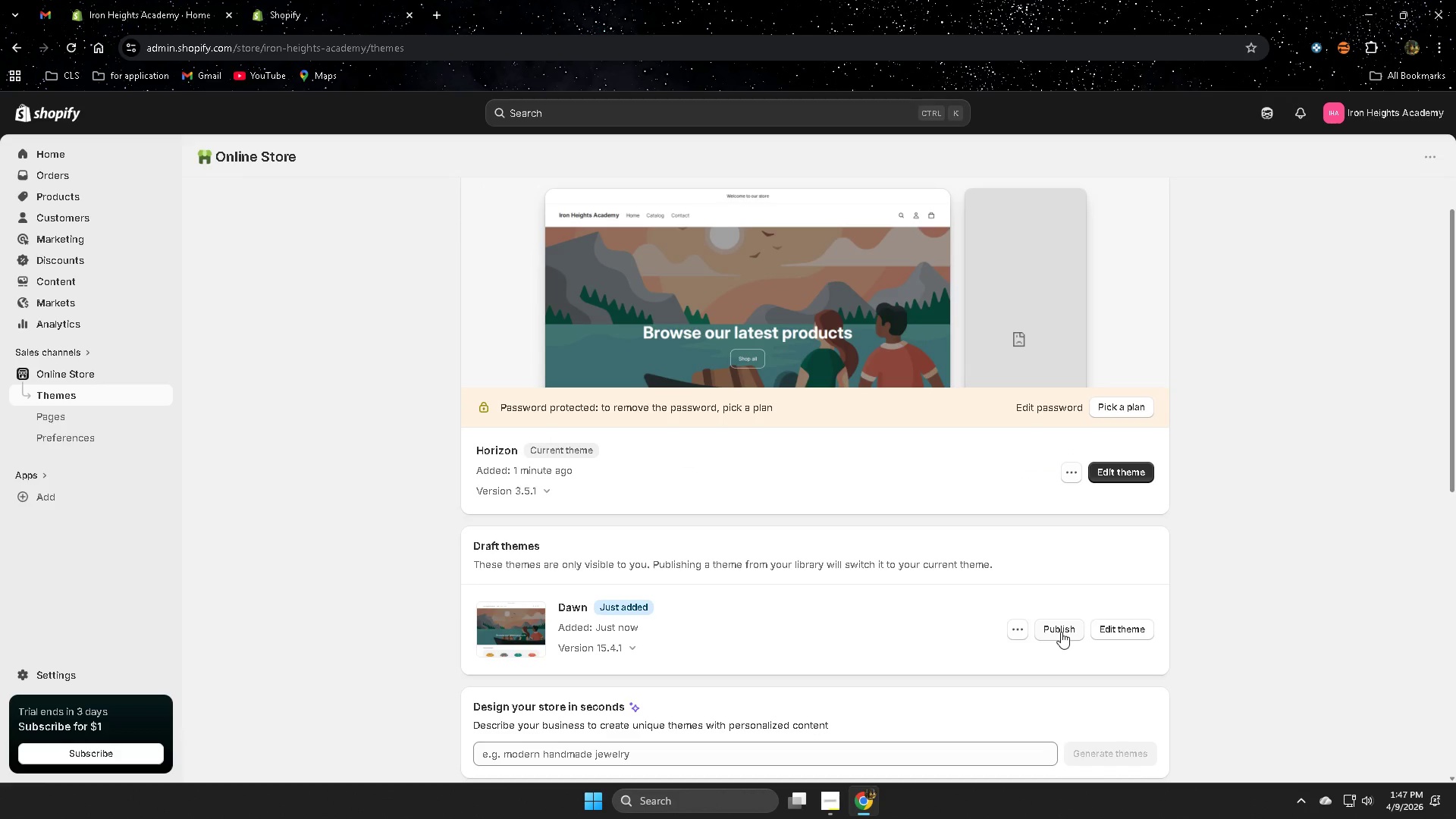 
left_click([1061, 632])
 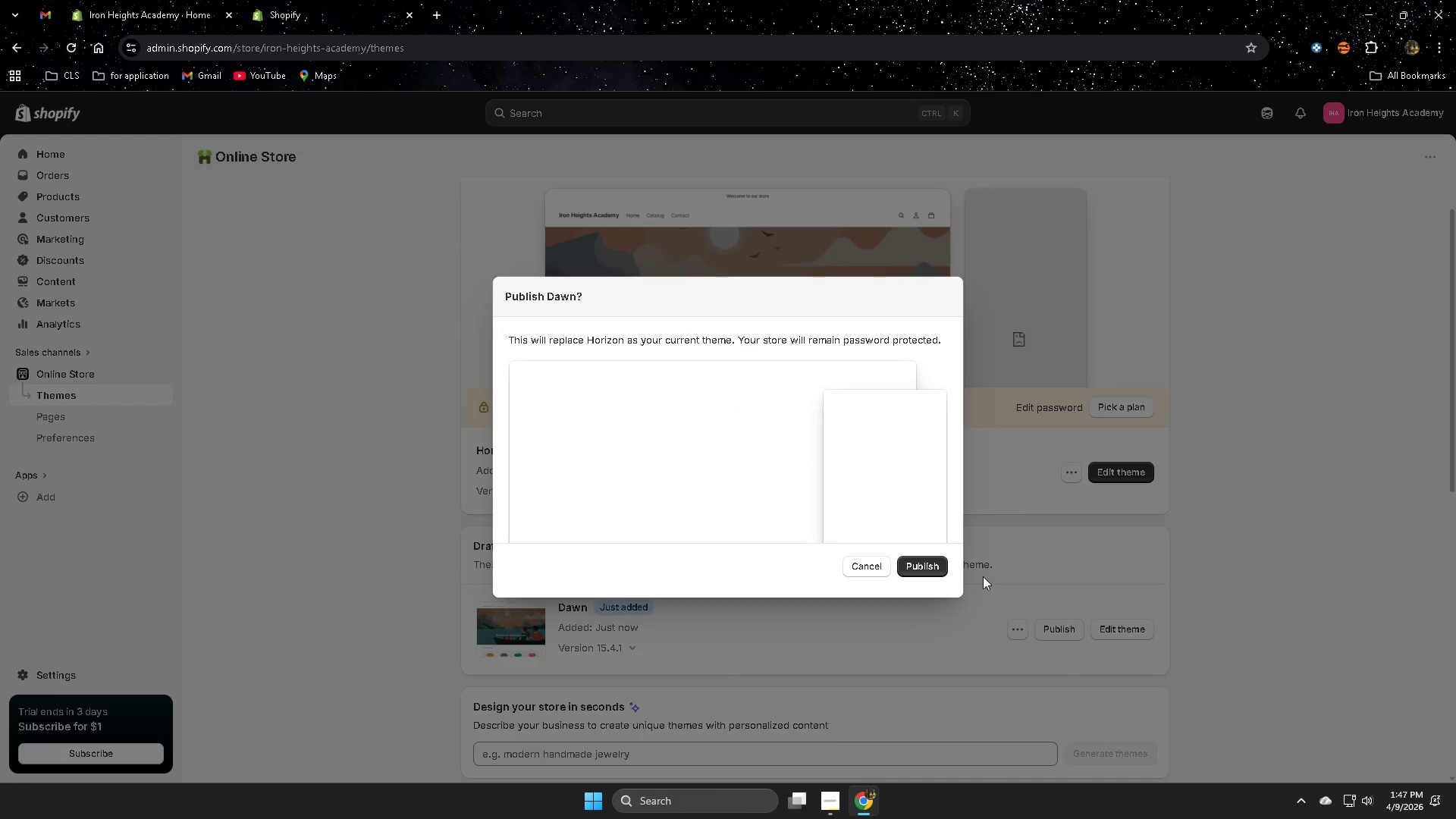 
left_click([929, 557])
 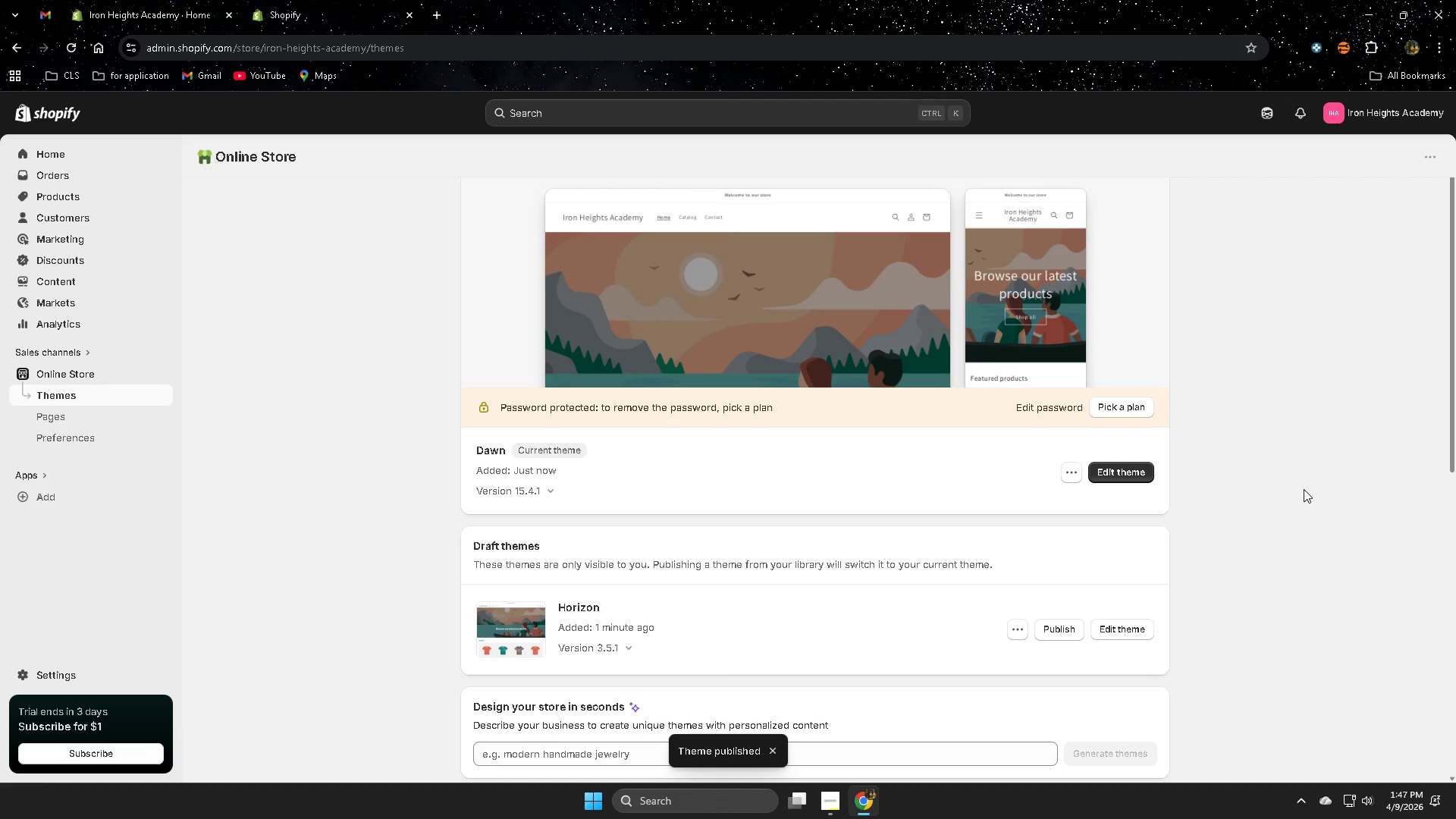 
wait(6.95)
 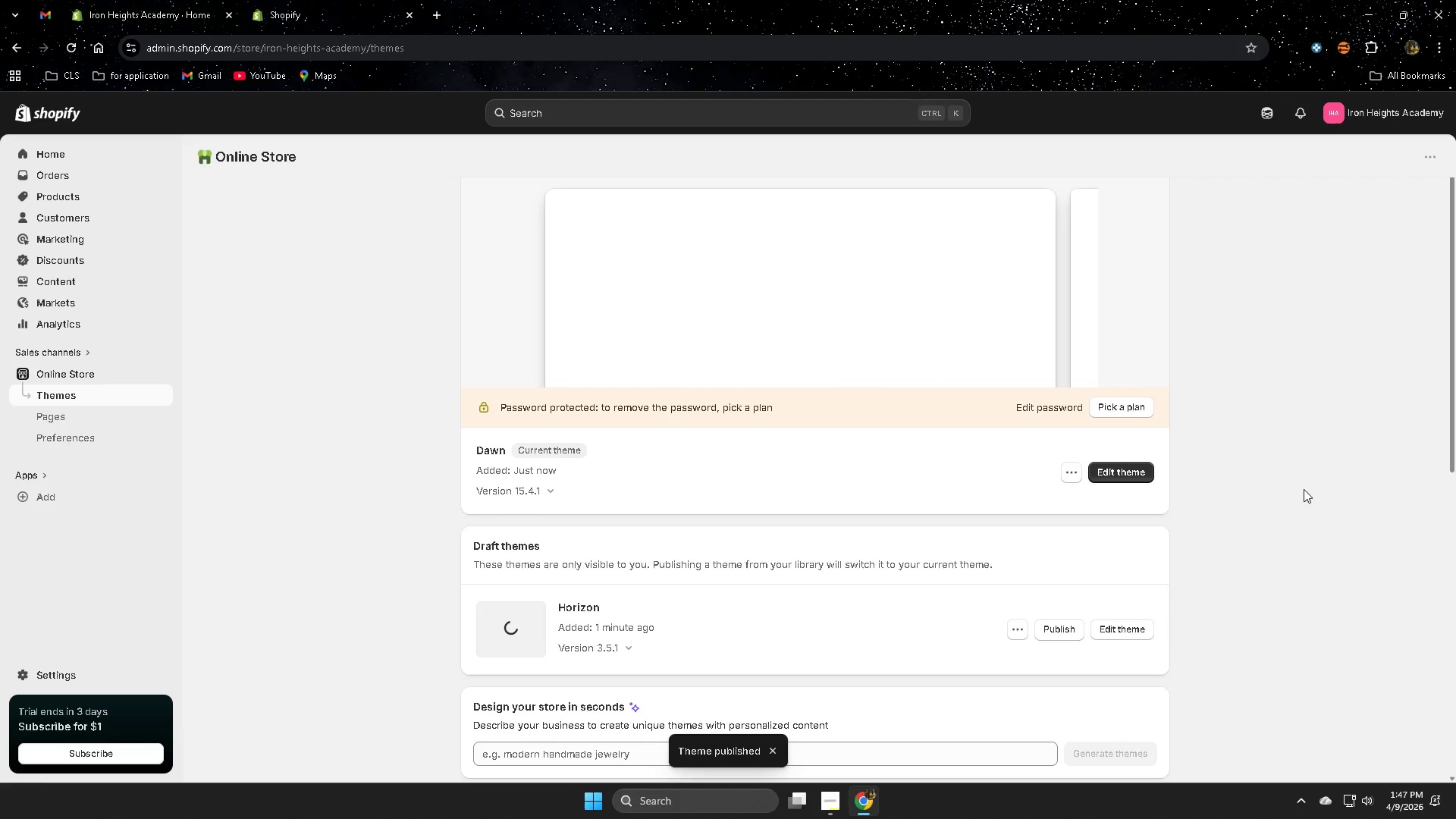 
scroll: coordinate [298, 620], scroll_direction: up, amount: 8.0
 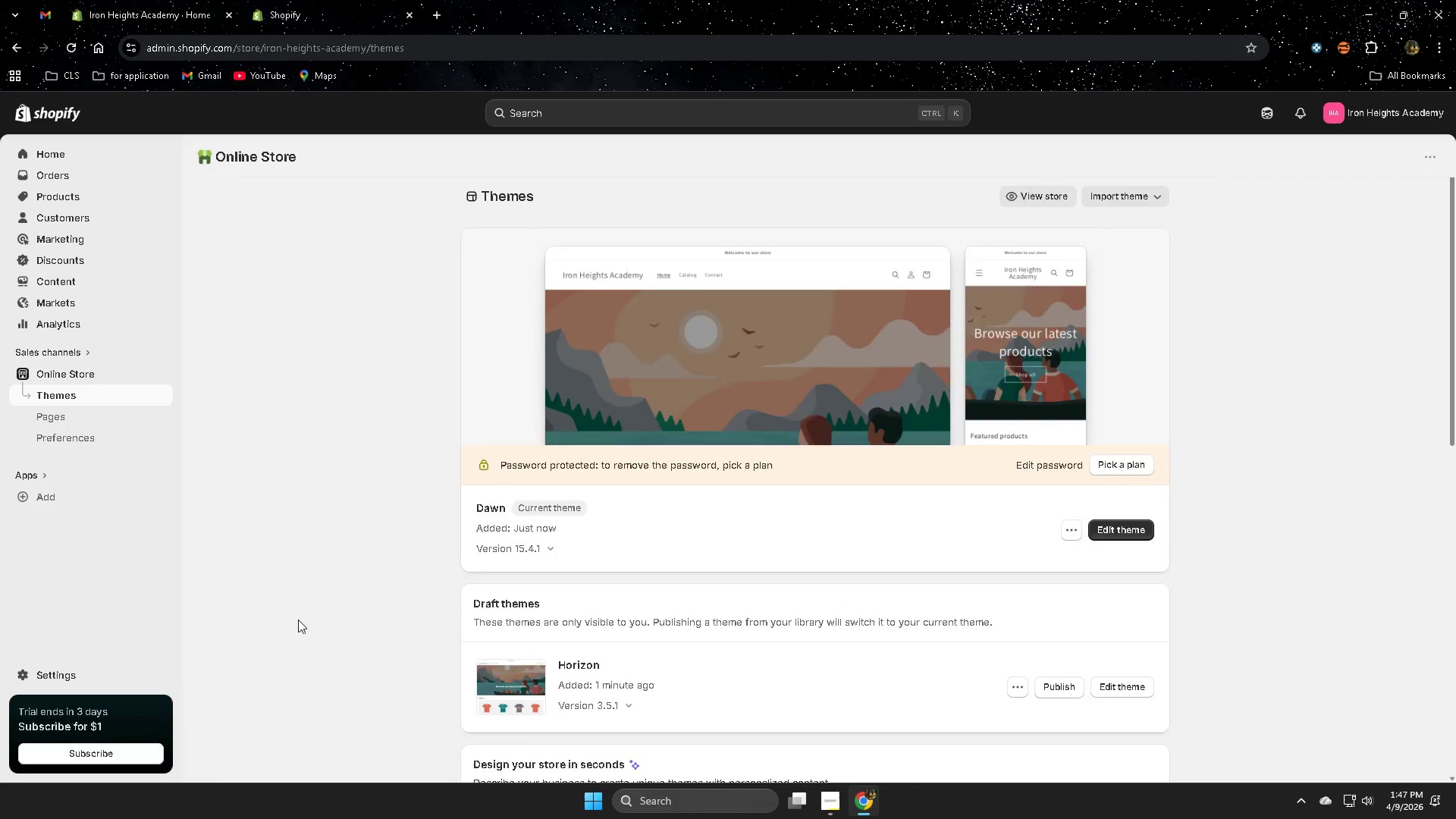 
scroll: coordinate [297, 620], scroll_direction: none, amount: 0.0
 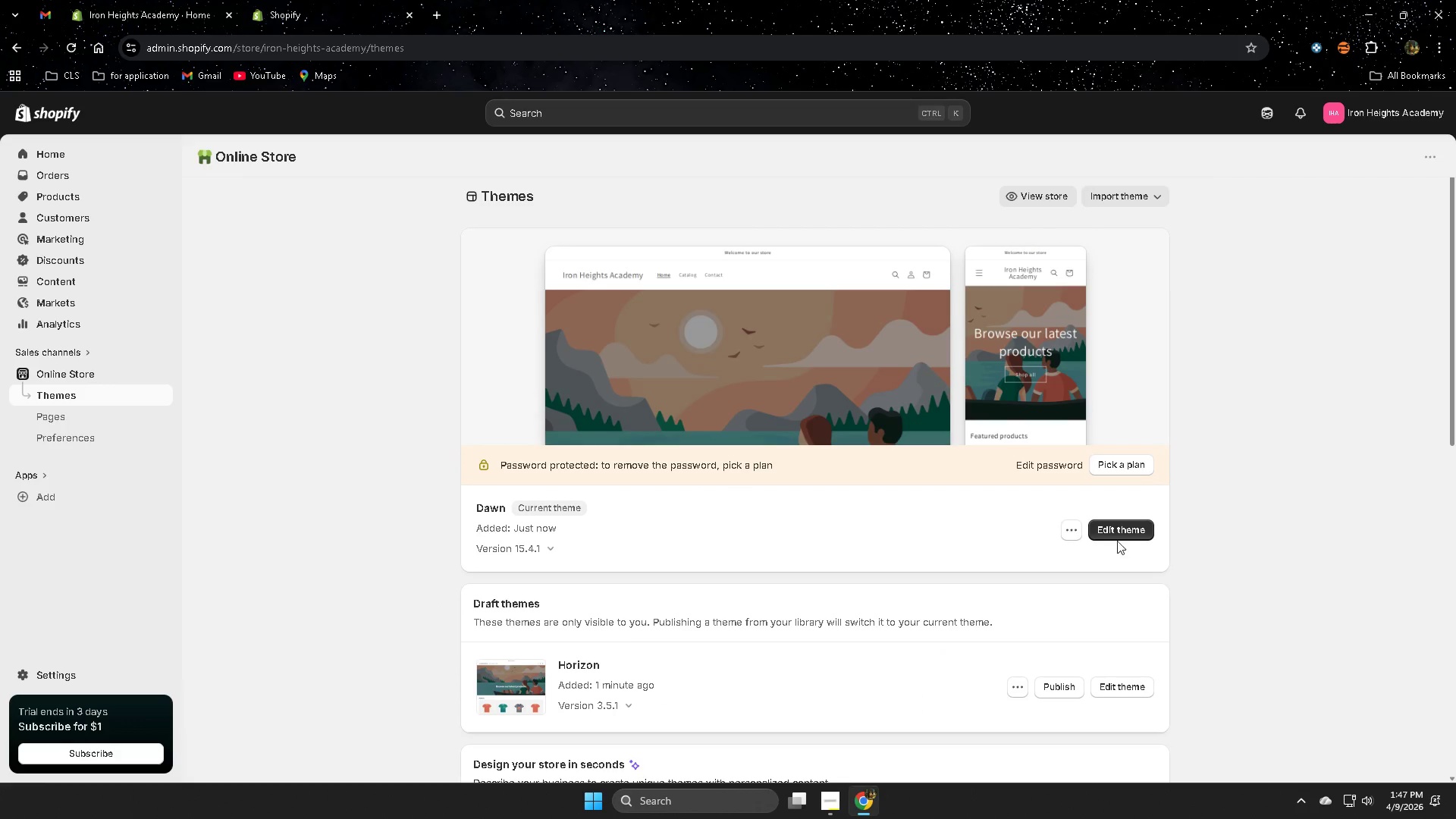 
left_click([1123, 529])
 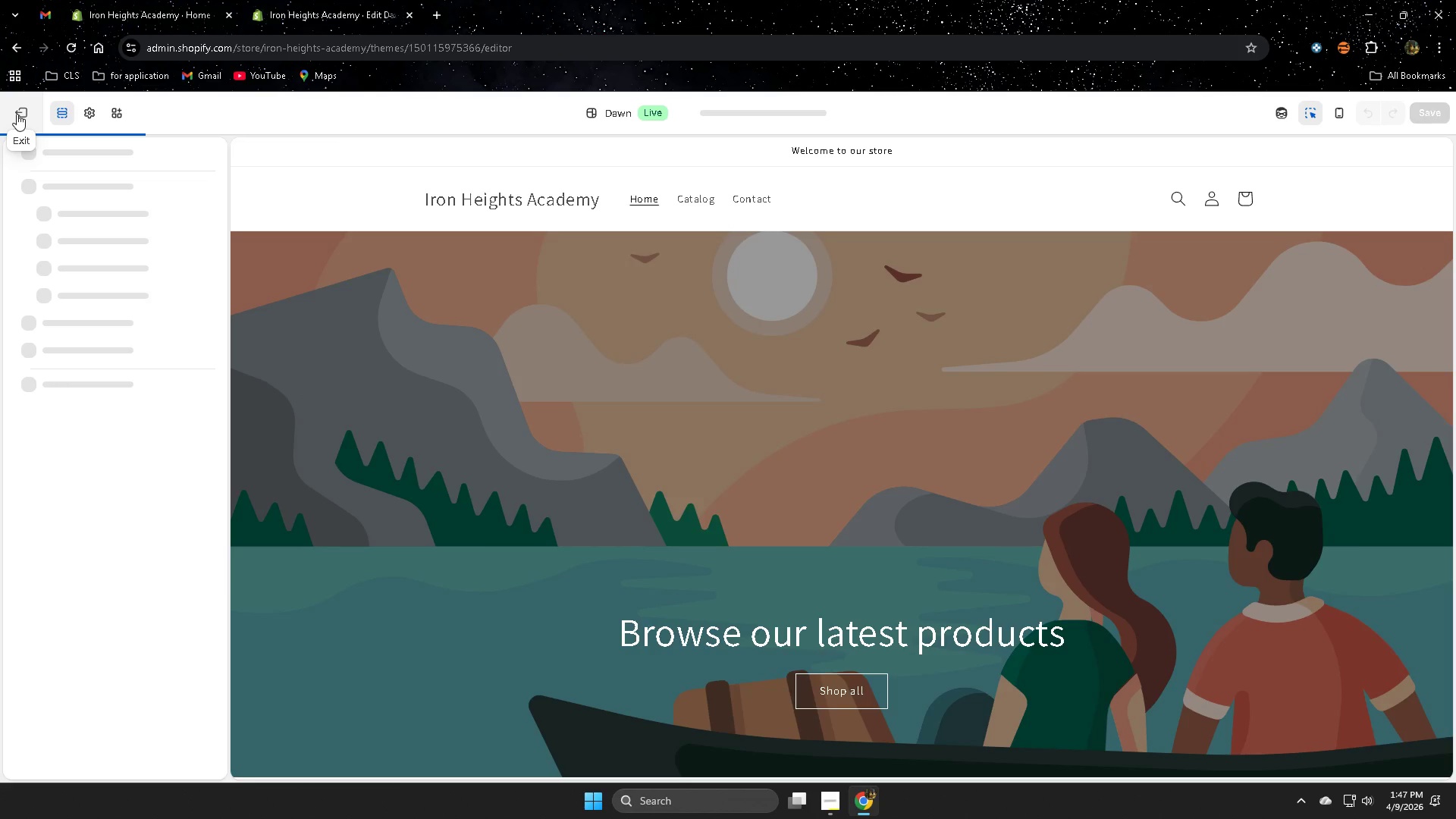 
scroll: coordinate [944, 601], scroll_direction: down, amount: 4.0
 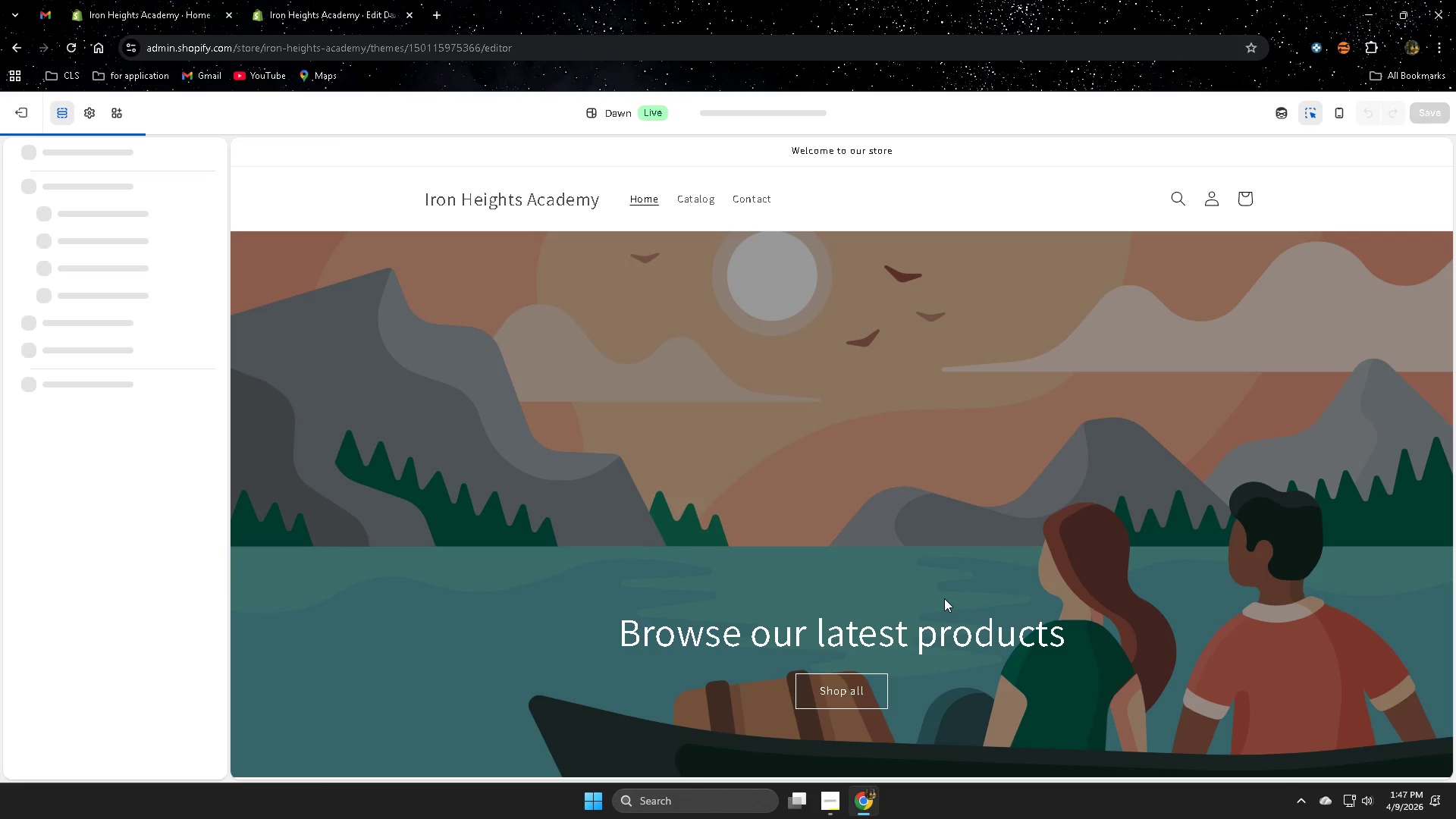 
scroll: coordinate [745, 575], scroll_direction: up, amount: 4.0
 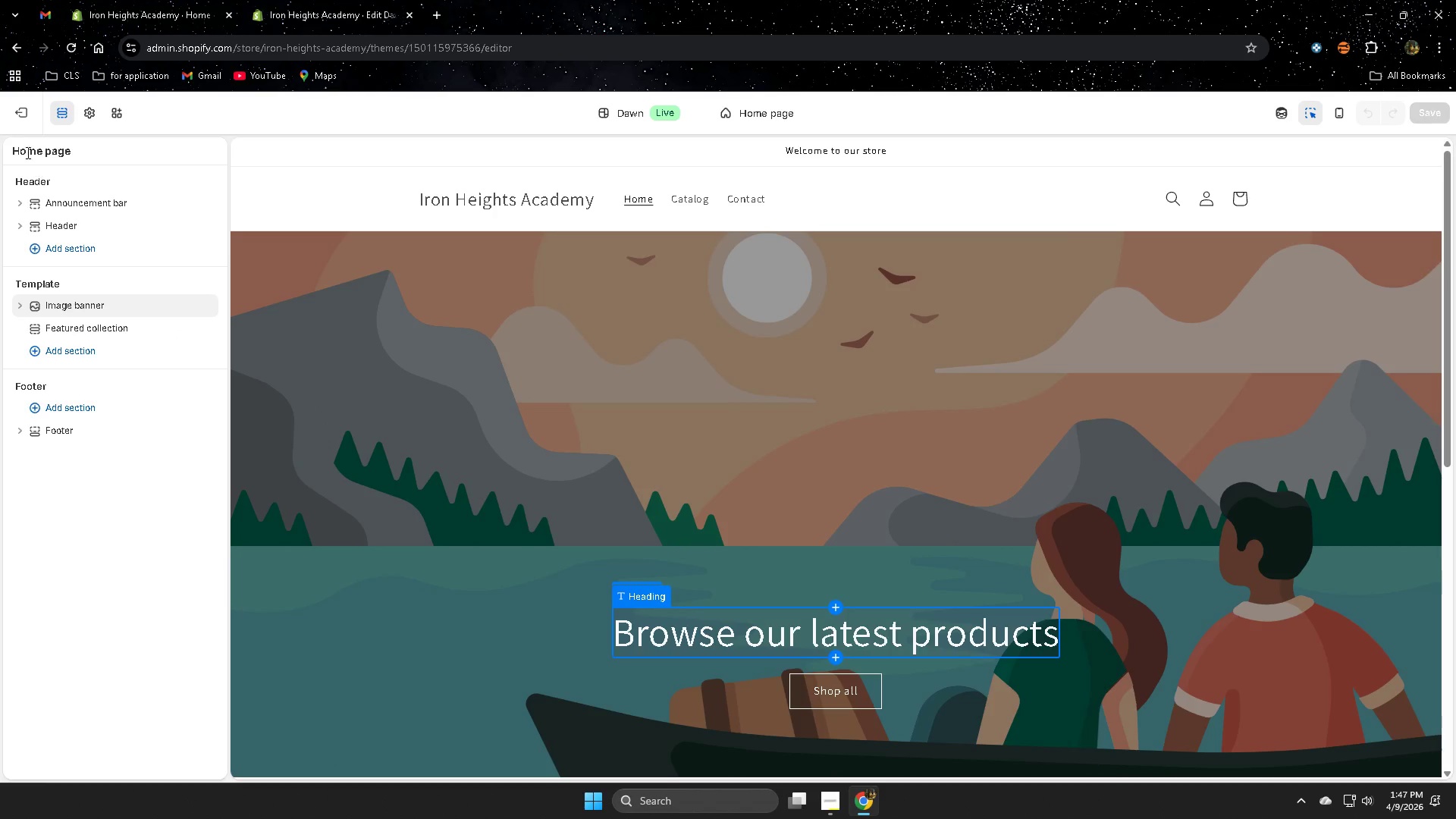 
left_click([20, 119])
 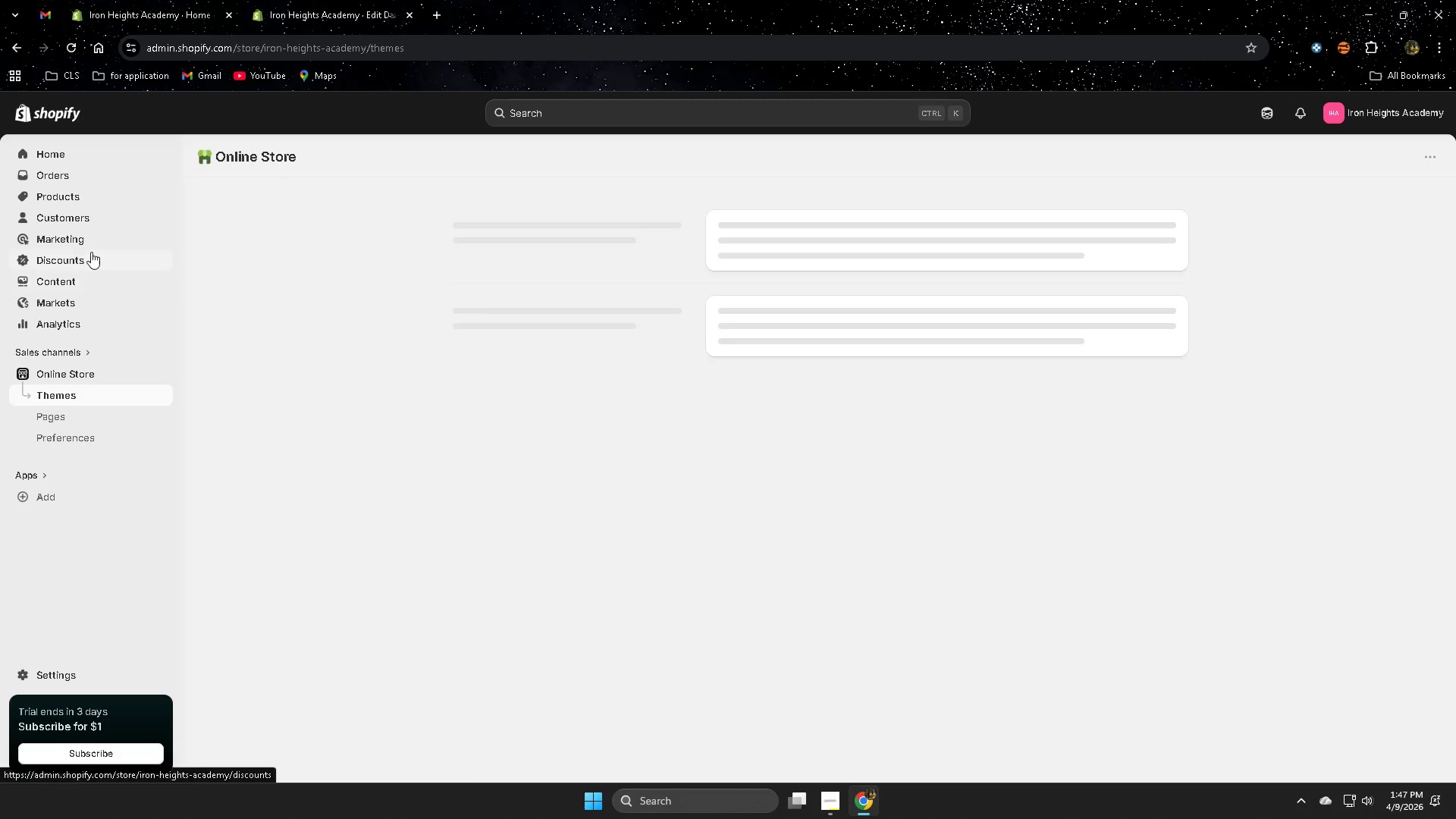 
left_click([65, 196])
 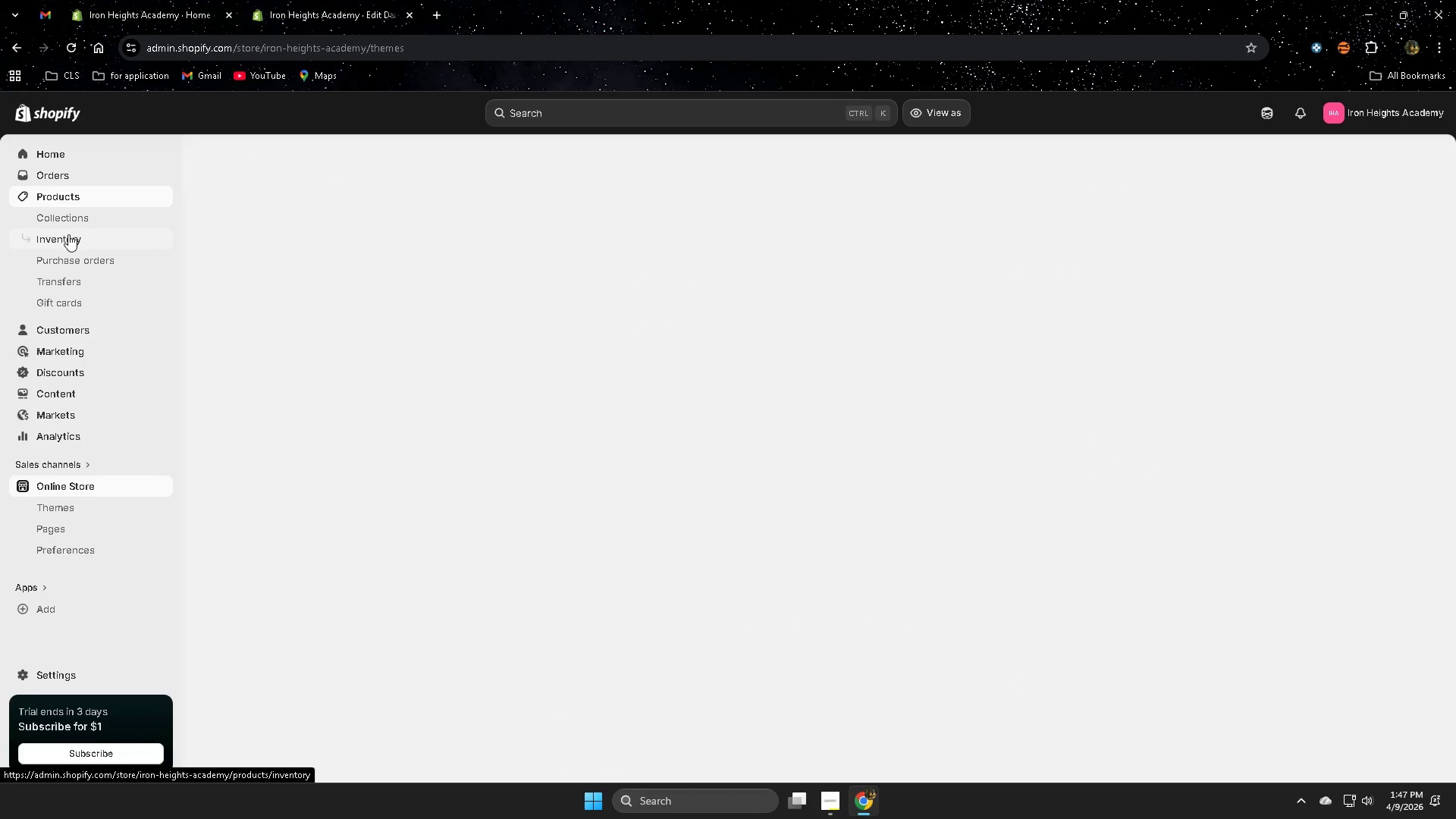 
left_click([67, 220])
 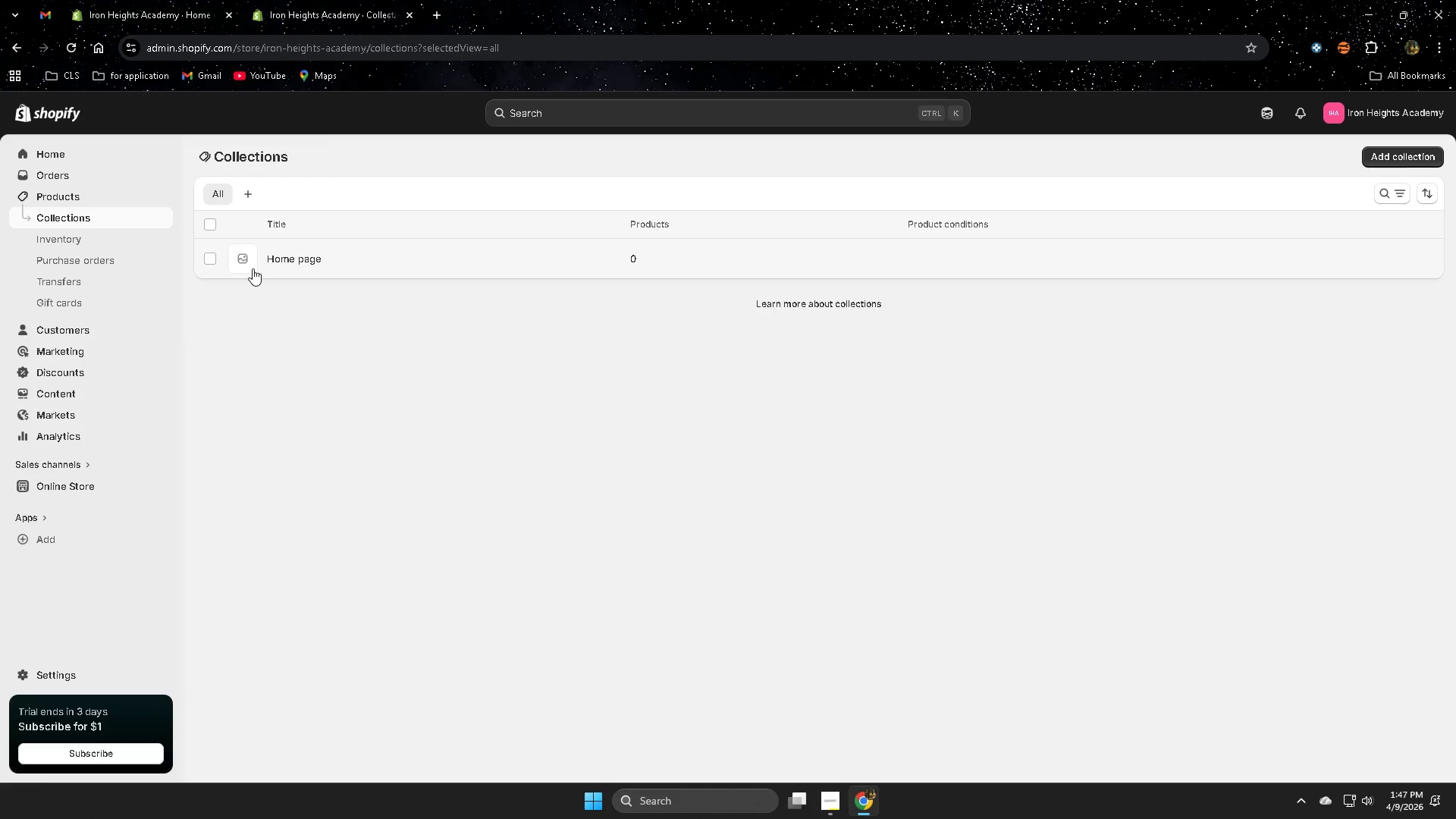 
wait(13.28)
 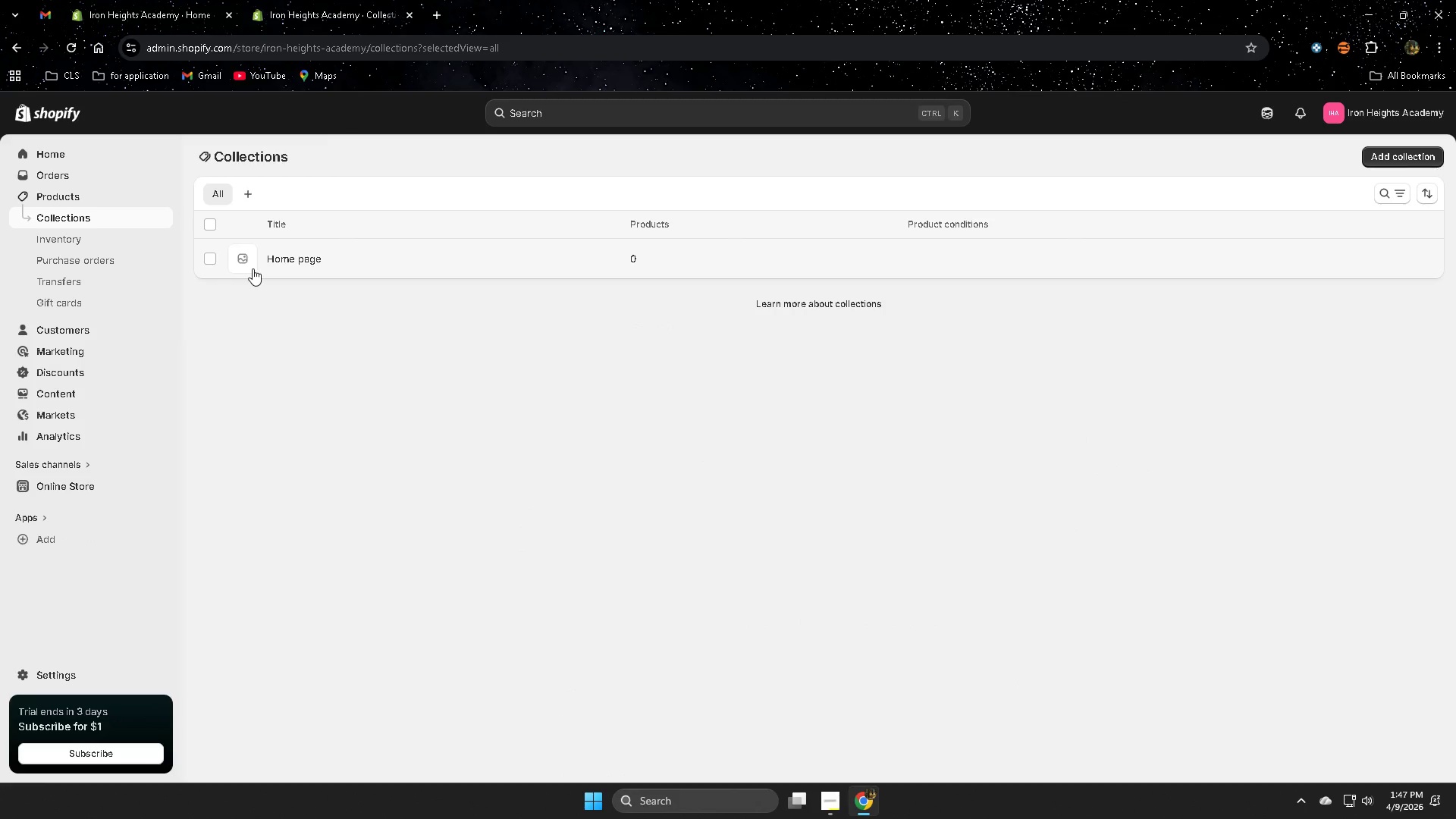 
left_click([424, 258])
 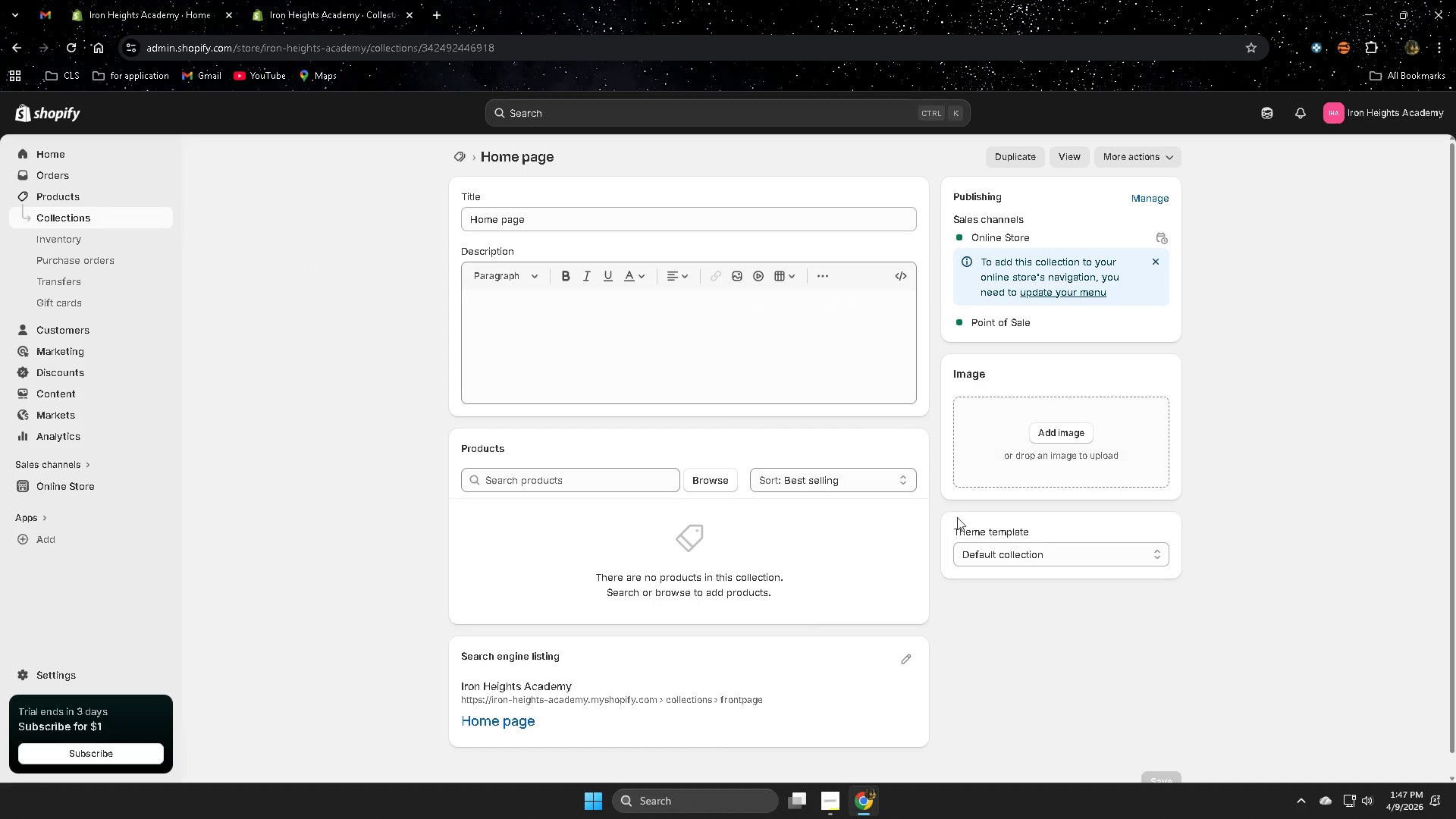 
scroll: coordinate [893, 587], scroll_direction: down, amount: 2.0
 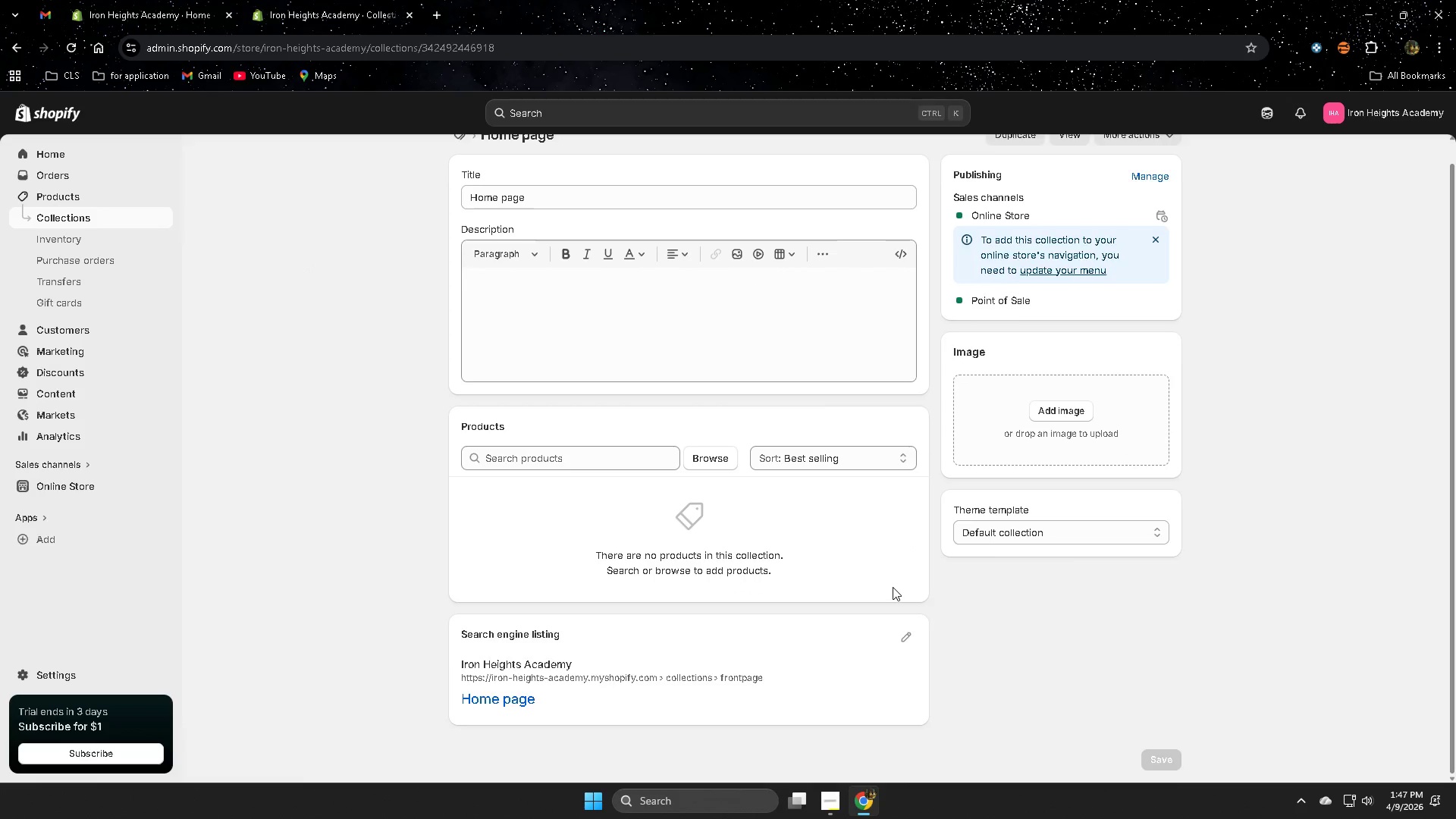 
scroll: coordinate [893, 587], scroll_direction: up, amount: 2.0
 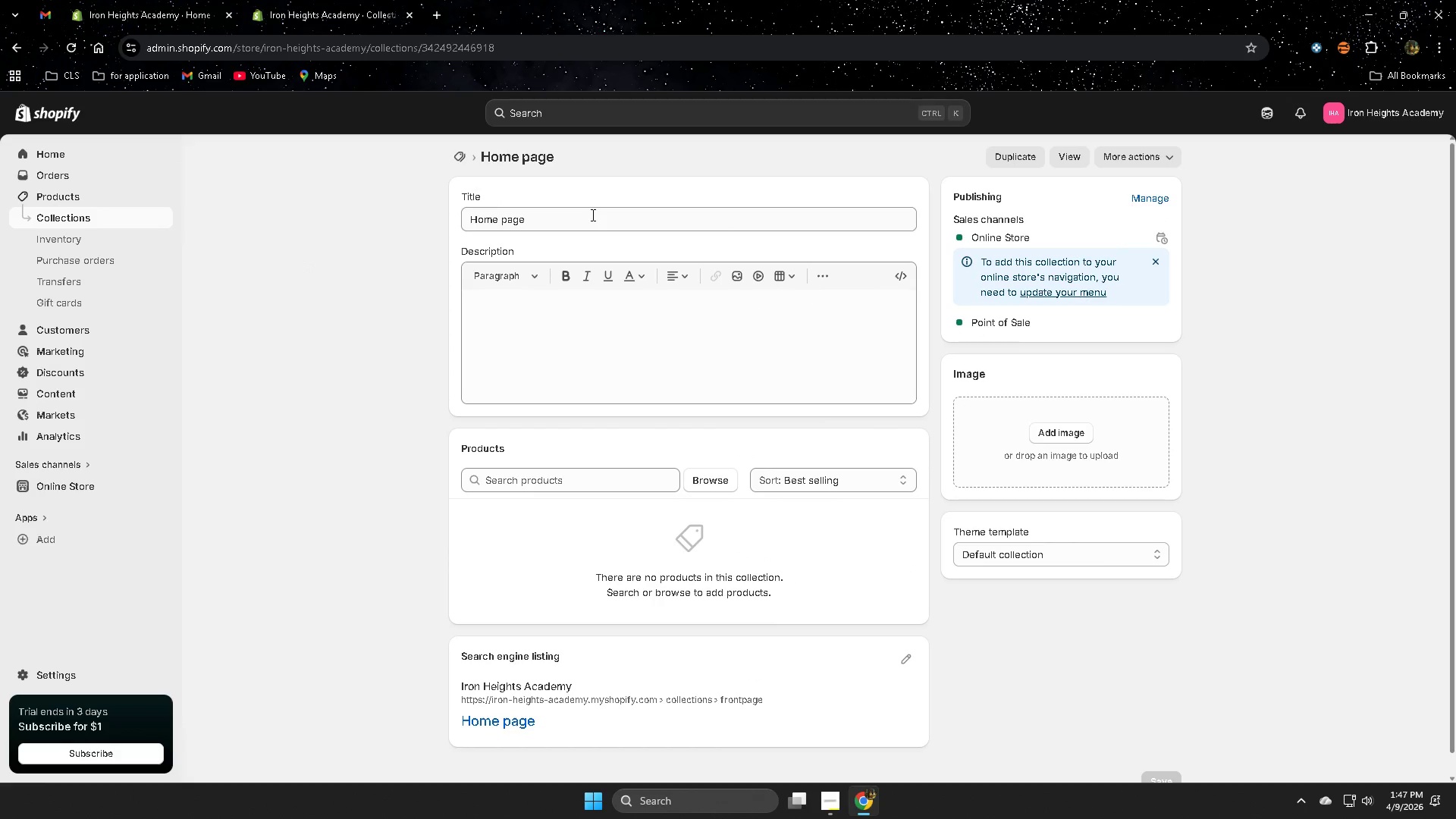 
double_click([592, 215])
 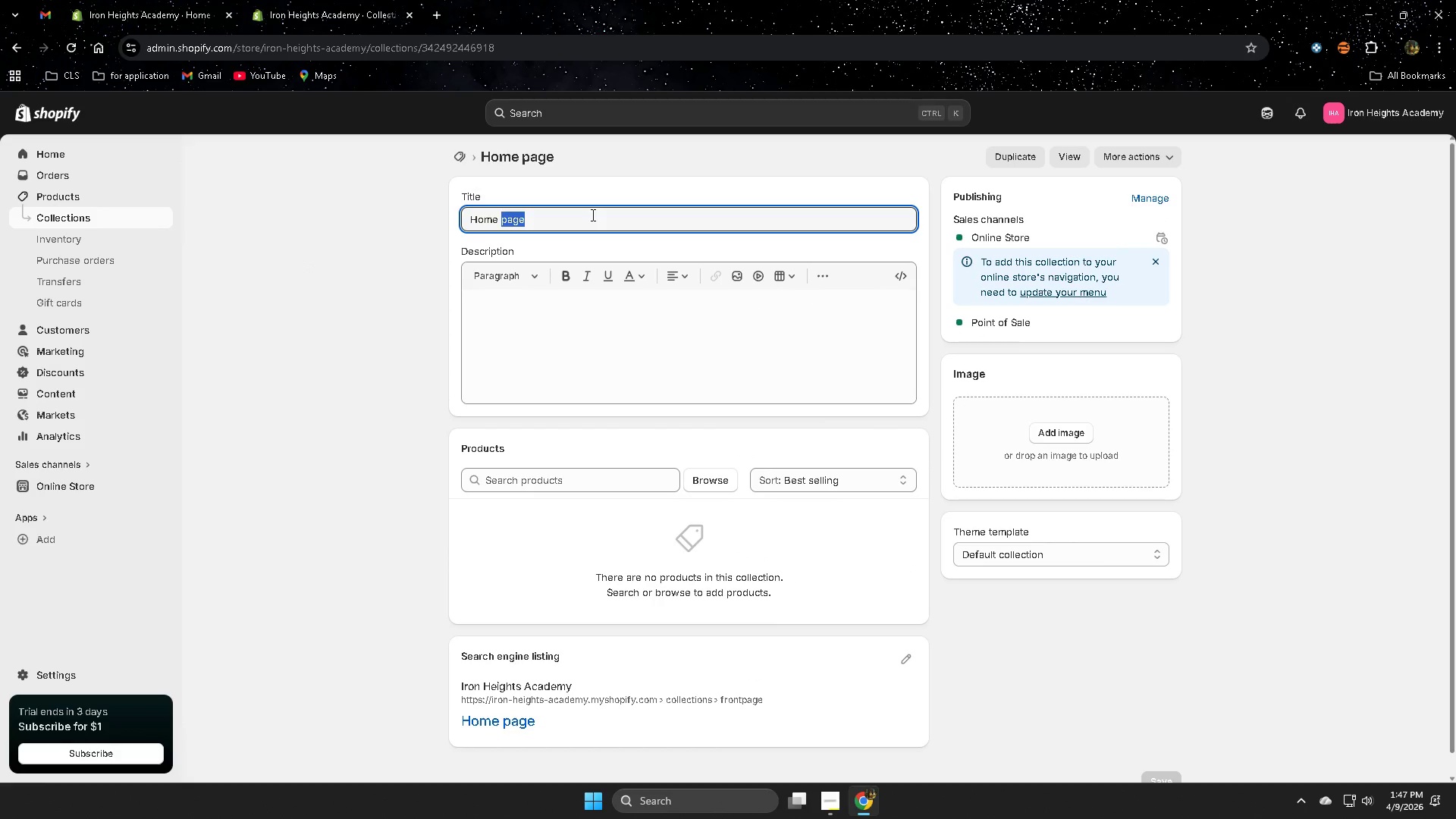 
triple_click([592, 215])
 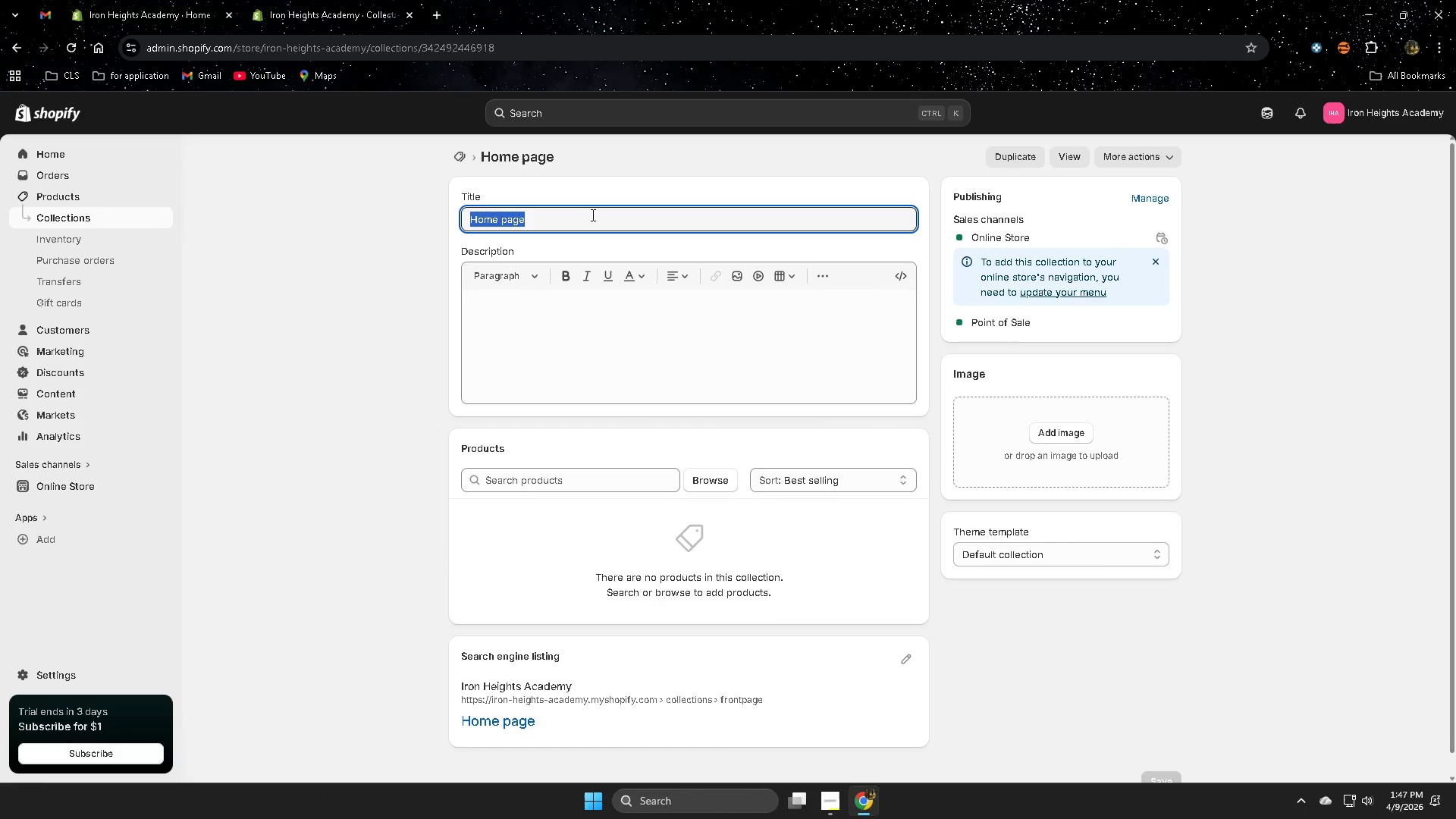 
wait(8.7)
 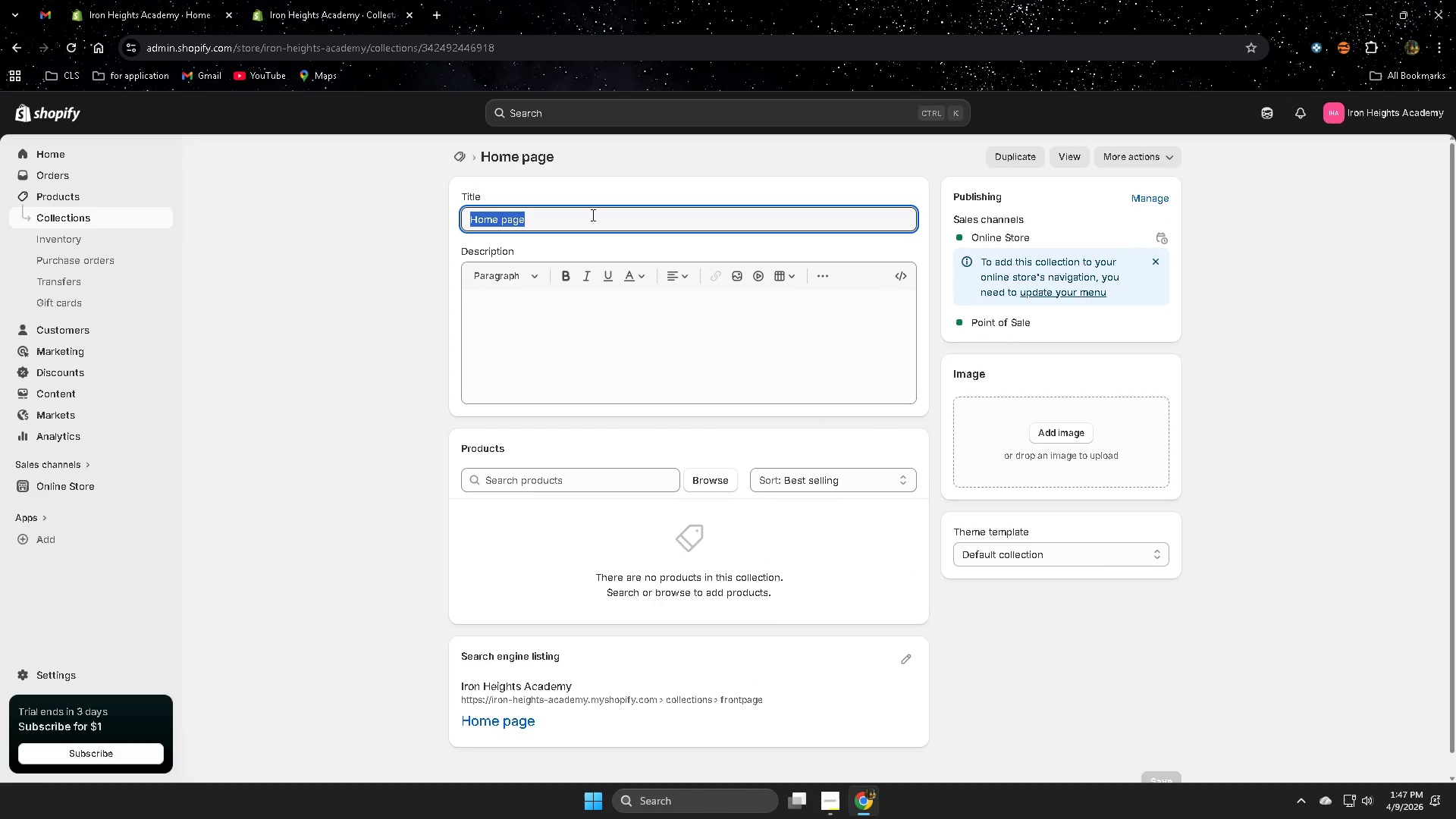 
type(Eq)
 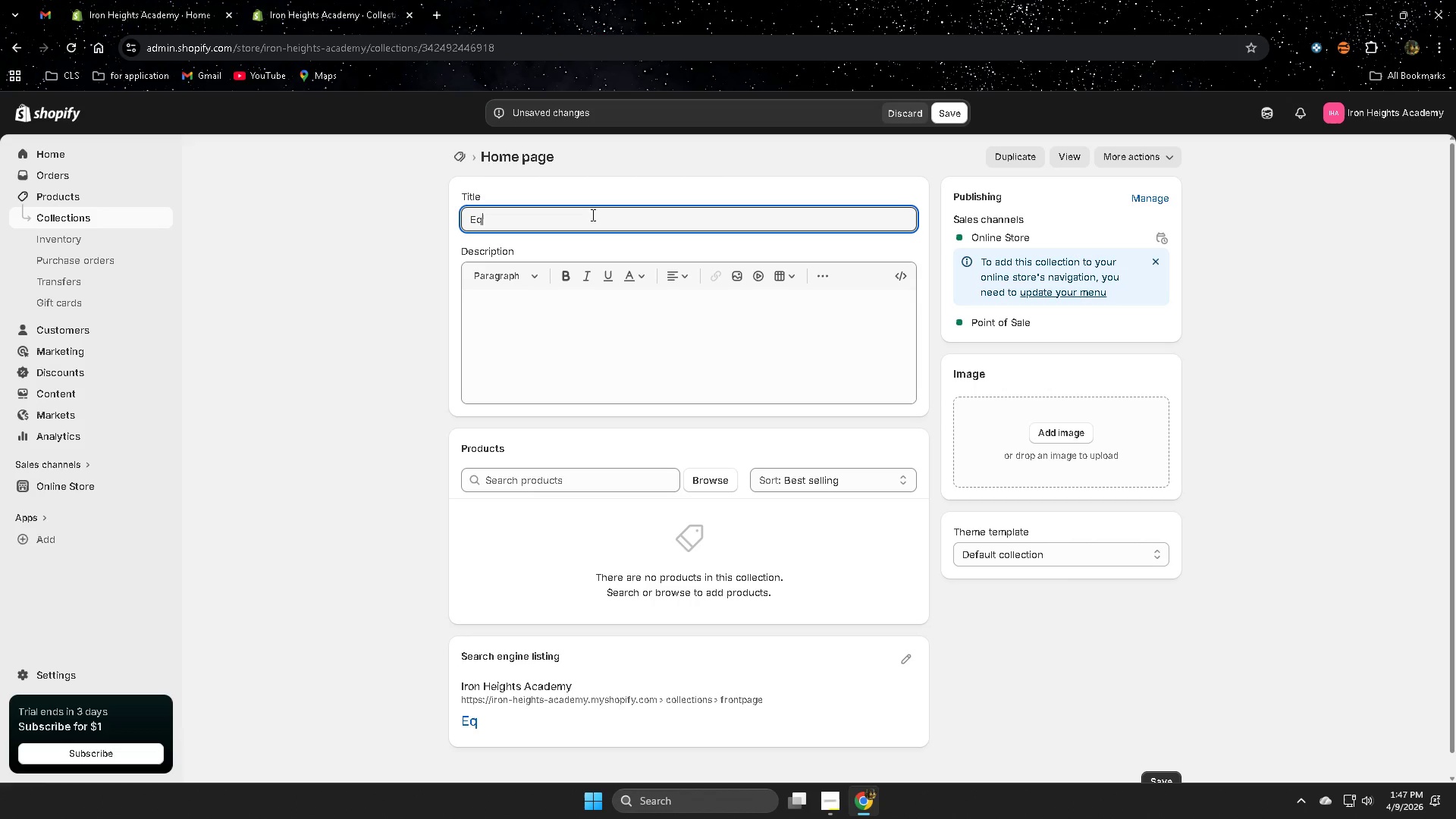 
type(yu=)
key(Backspace)
key(Backspace)
key(Backspace)
type(uipment)
 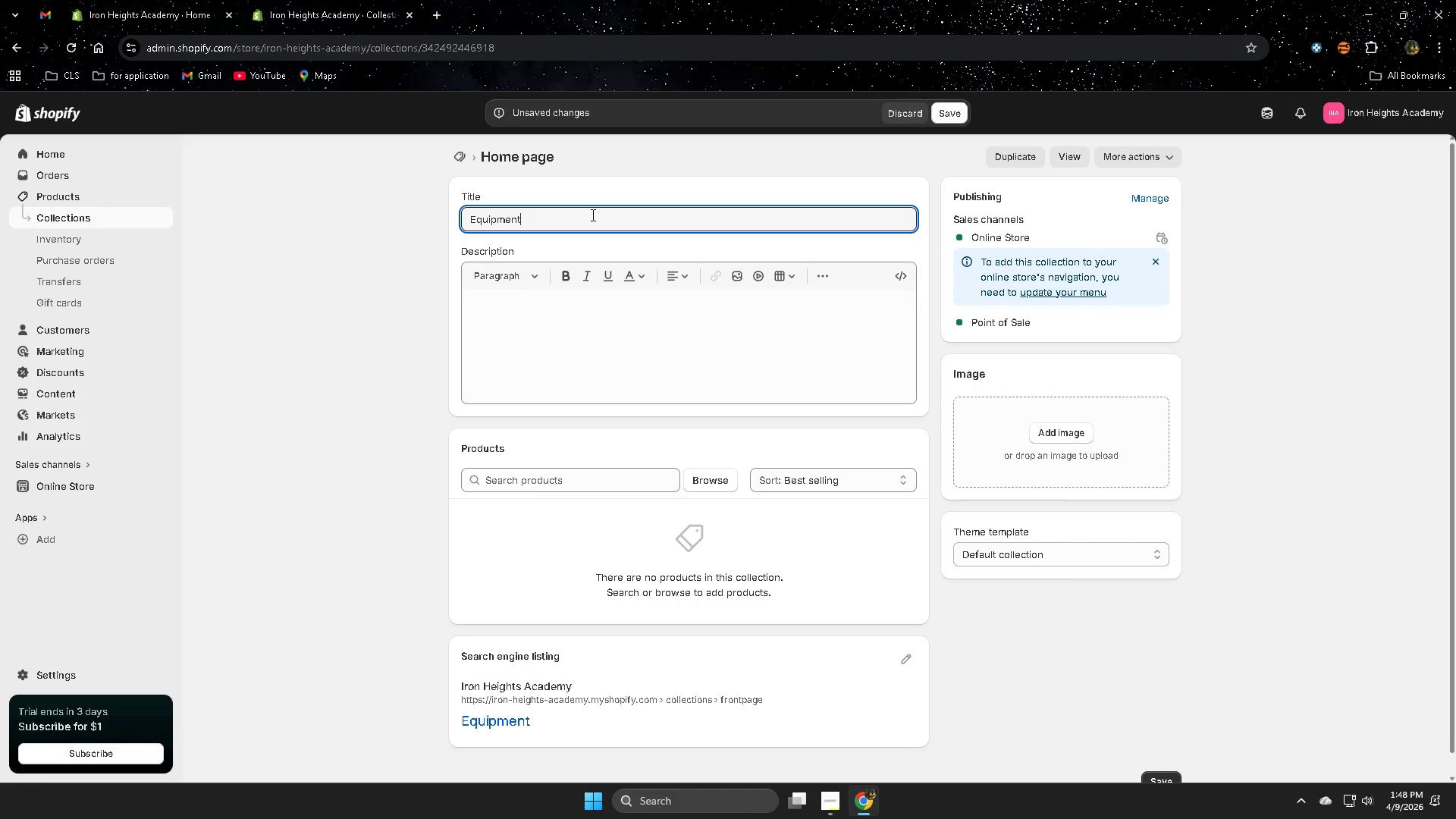 
wait(18.12)
 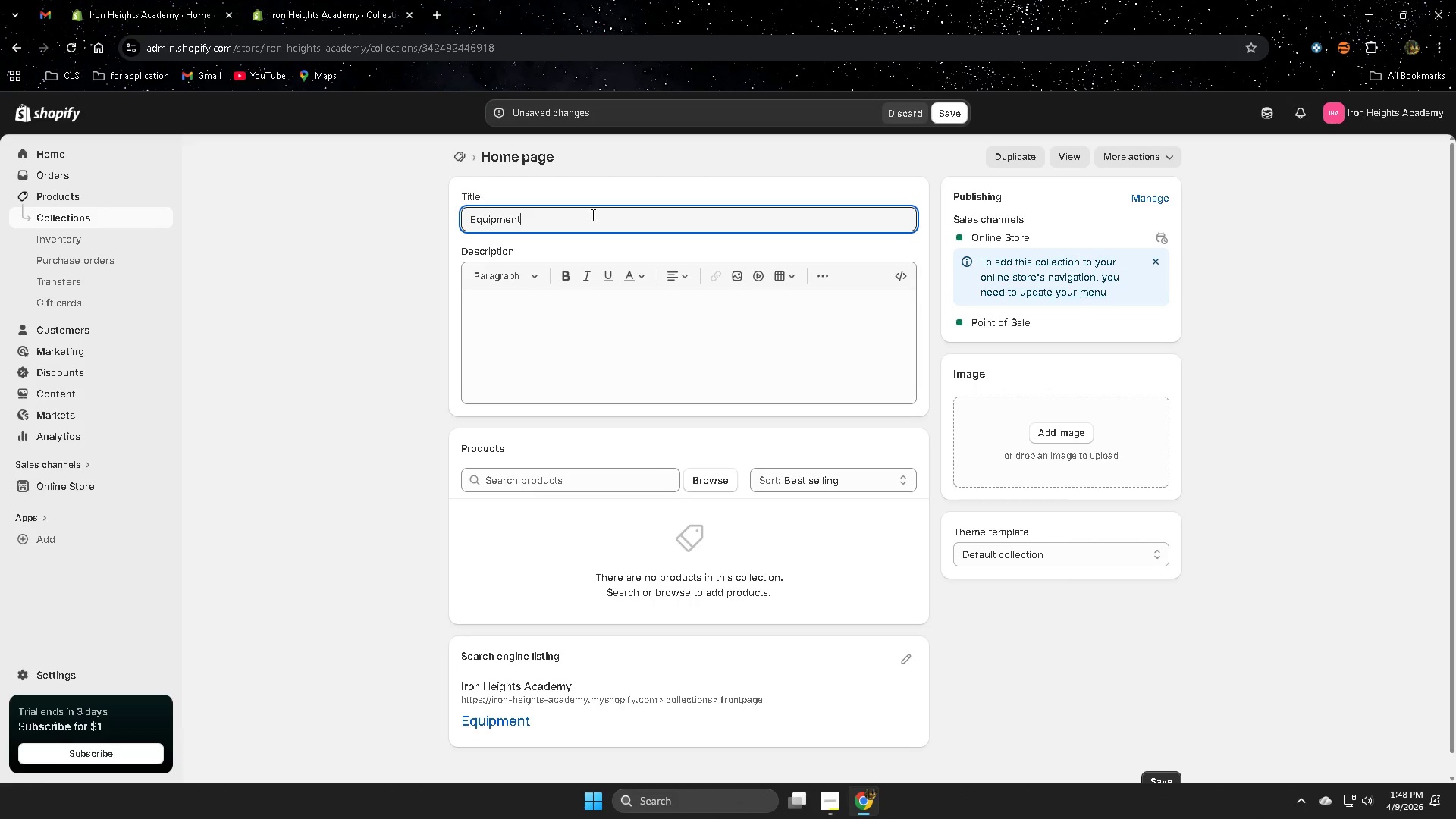 
left_click([896, 481])
 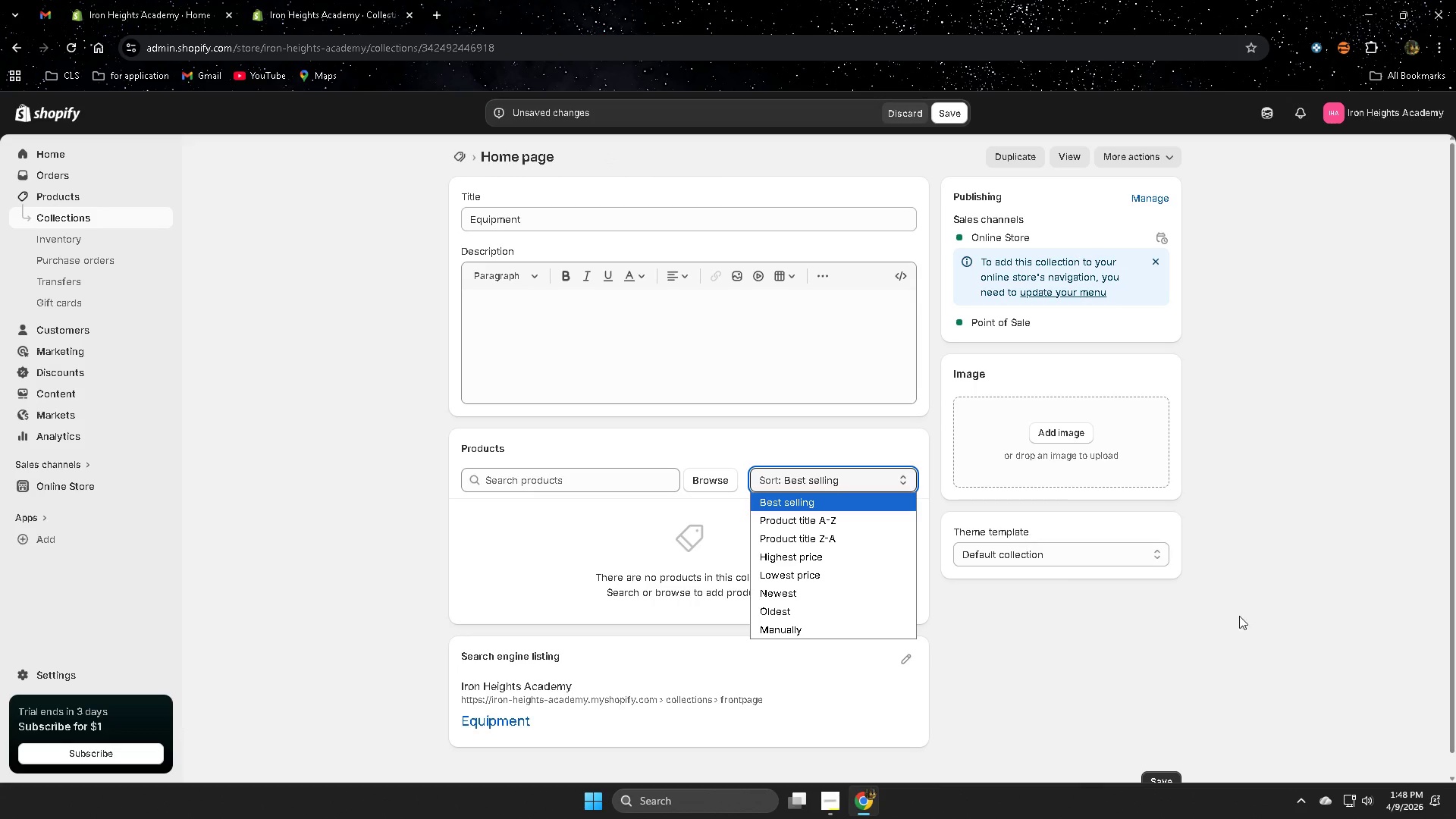 
left_click([1297, 569])
 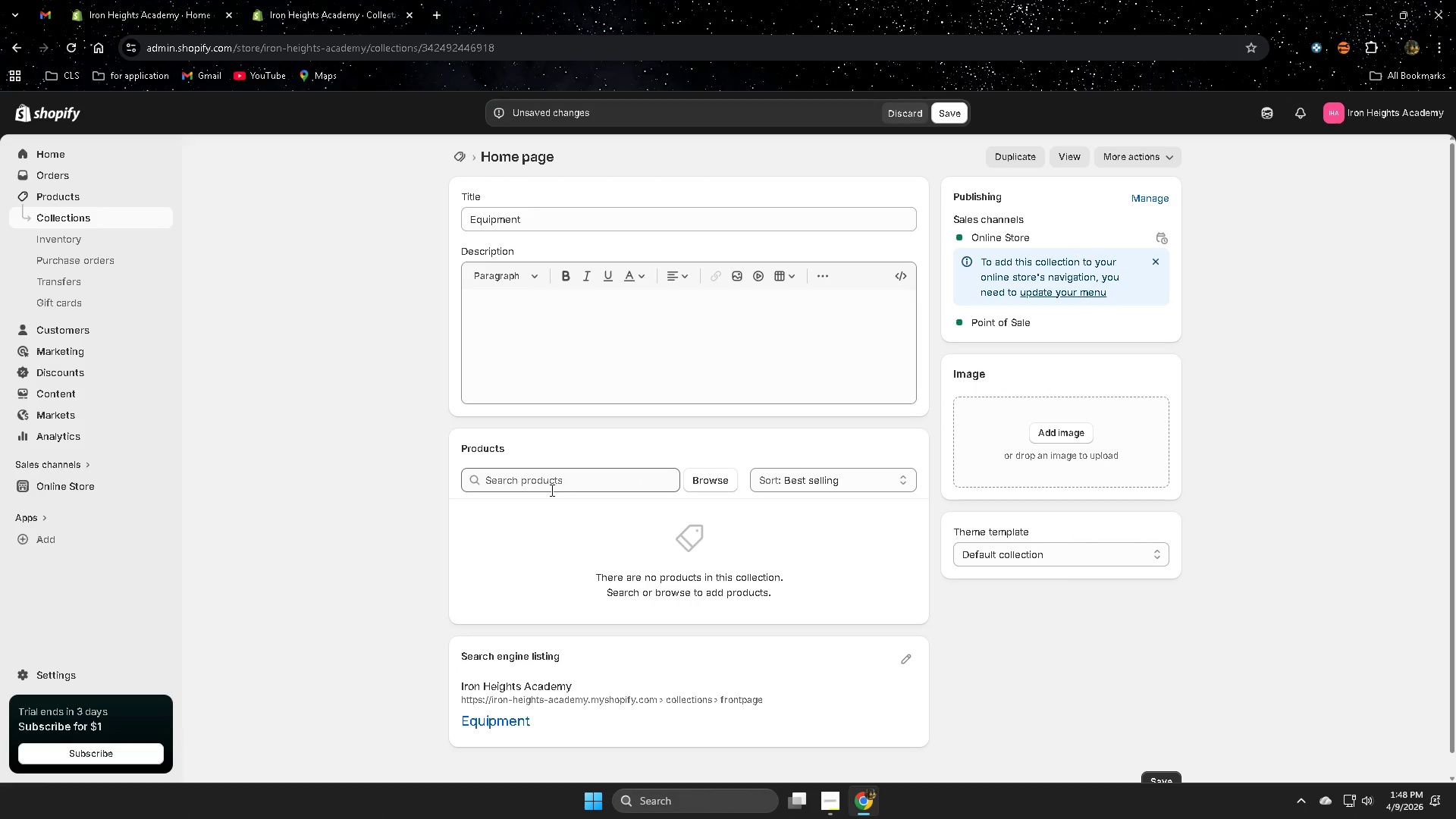 
scroll: coordinate [404, 493], scroll_direction: down, amount: 4.0
 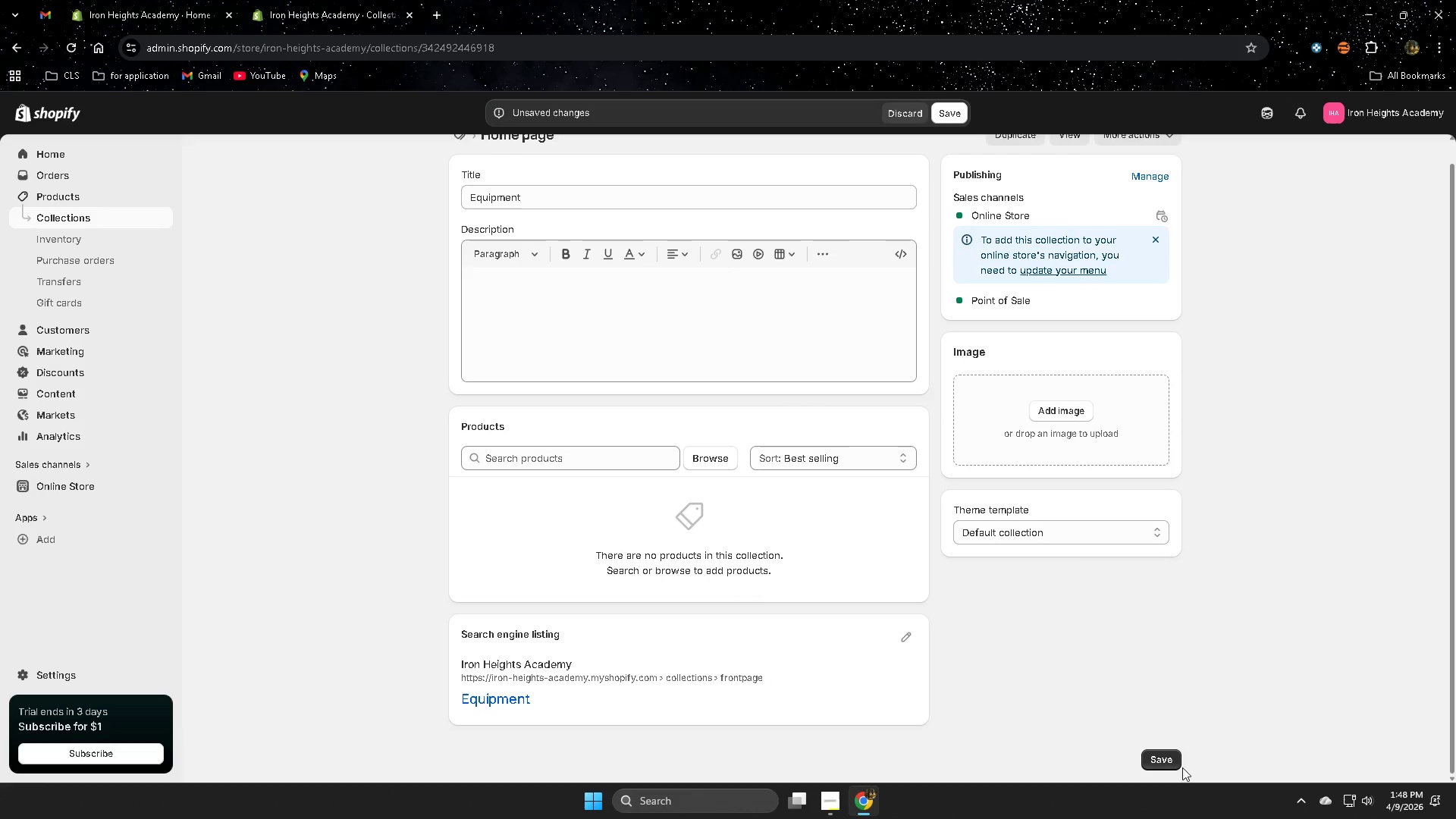 
left_click([1169, 760])
 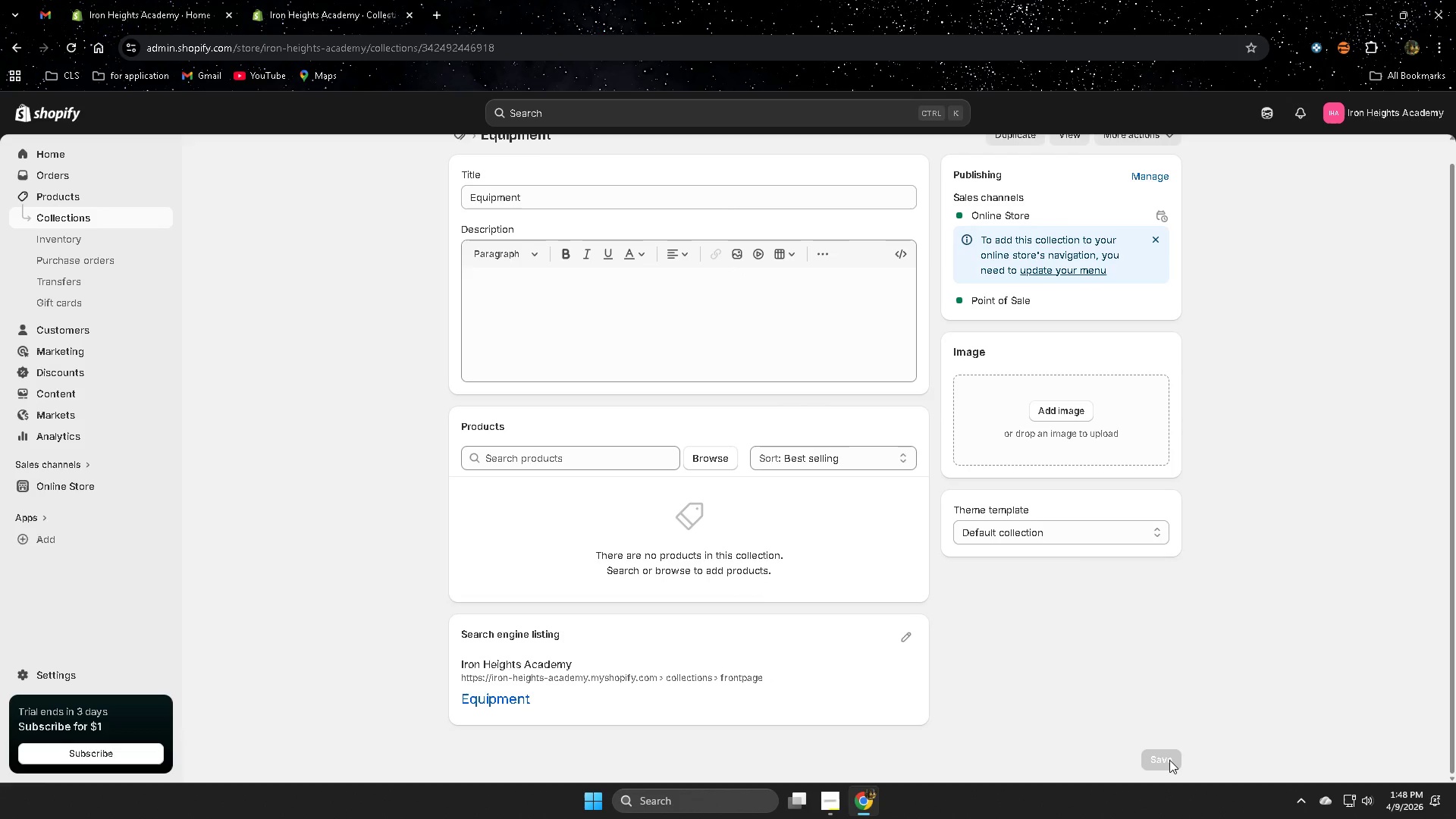 
wait(13.97)
 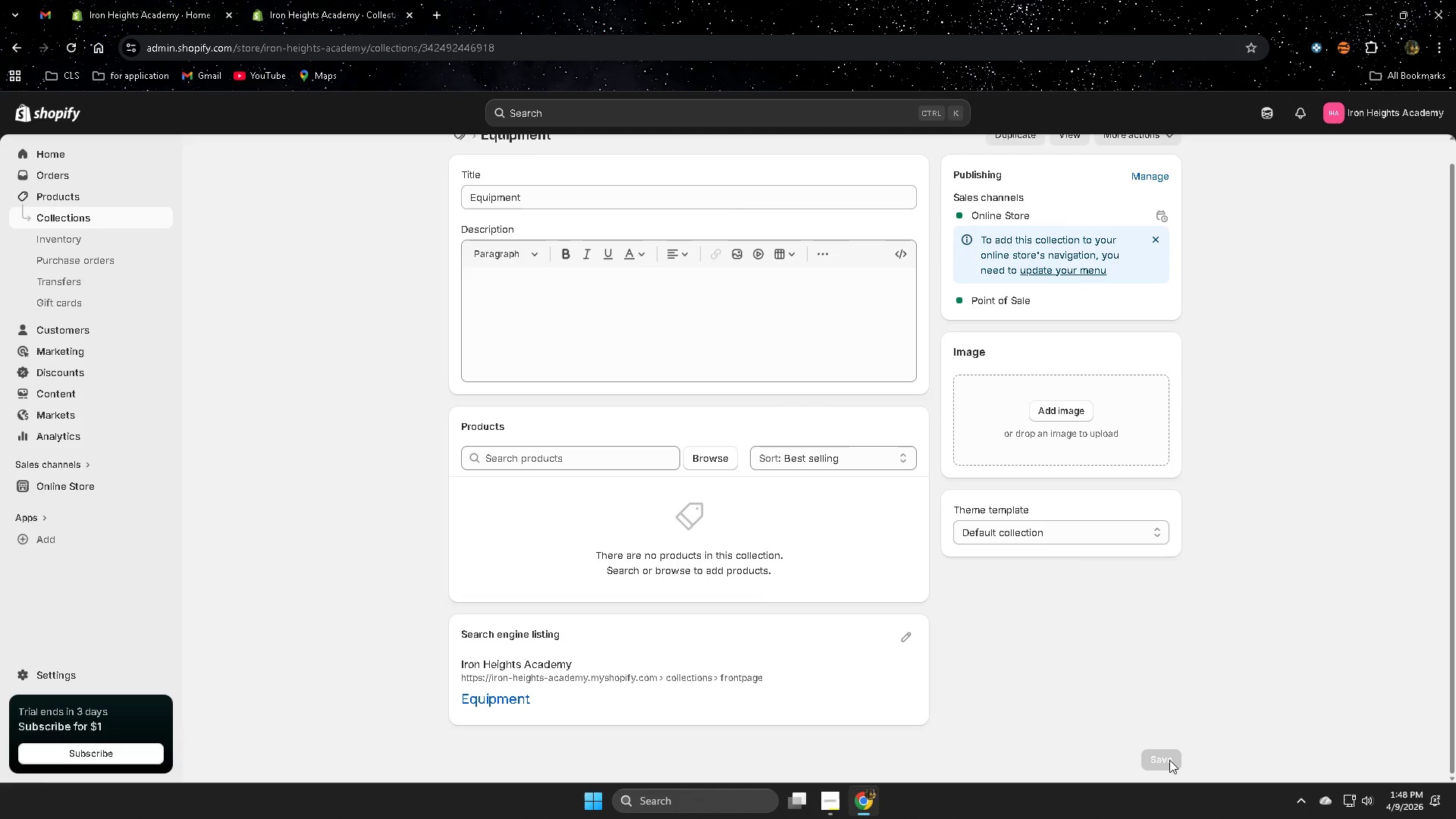 
scroll: coordinate [318, 575], scroll_direction: up, amount: 3.0
 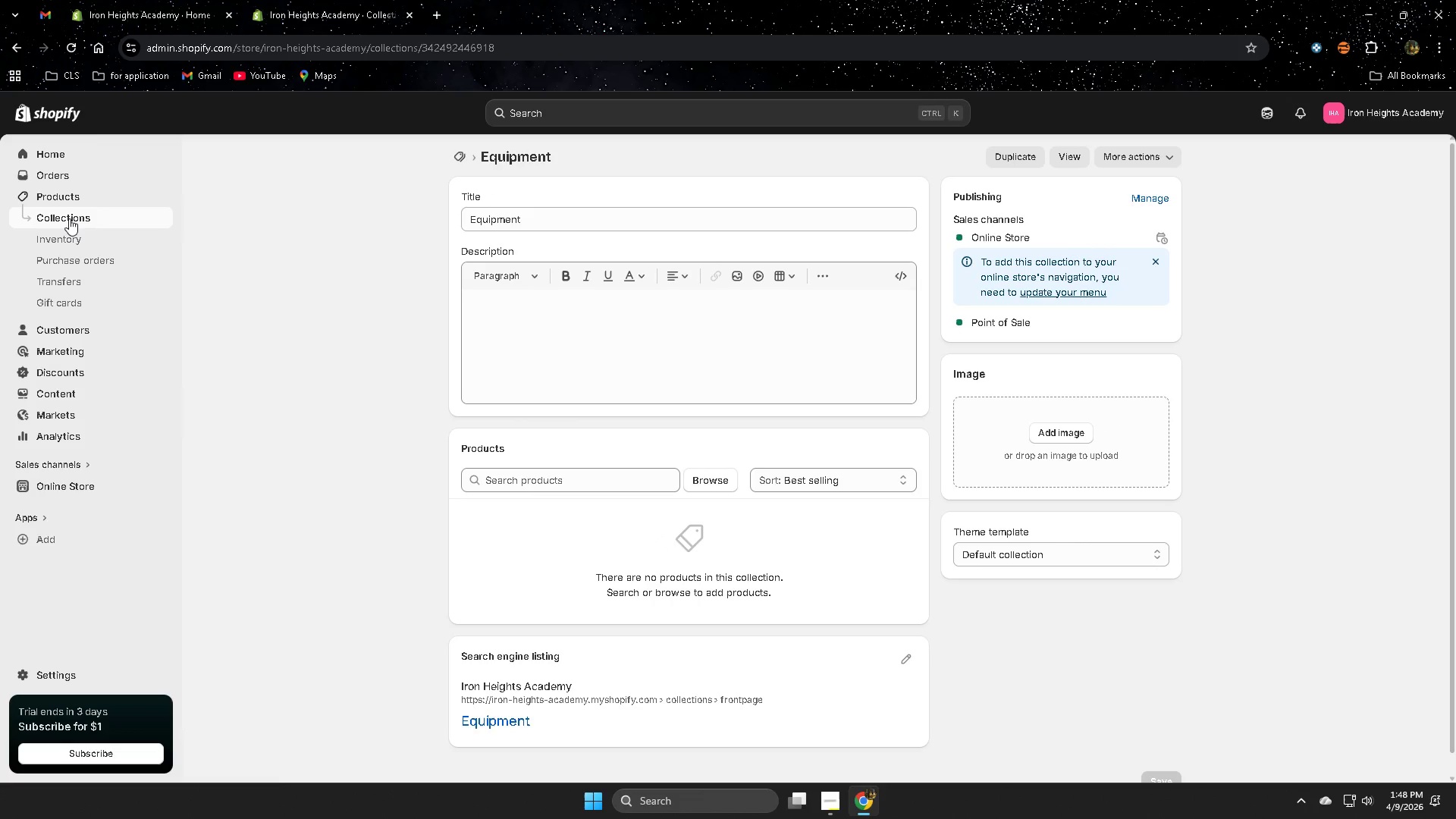 
left_click([69, 218])
 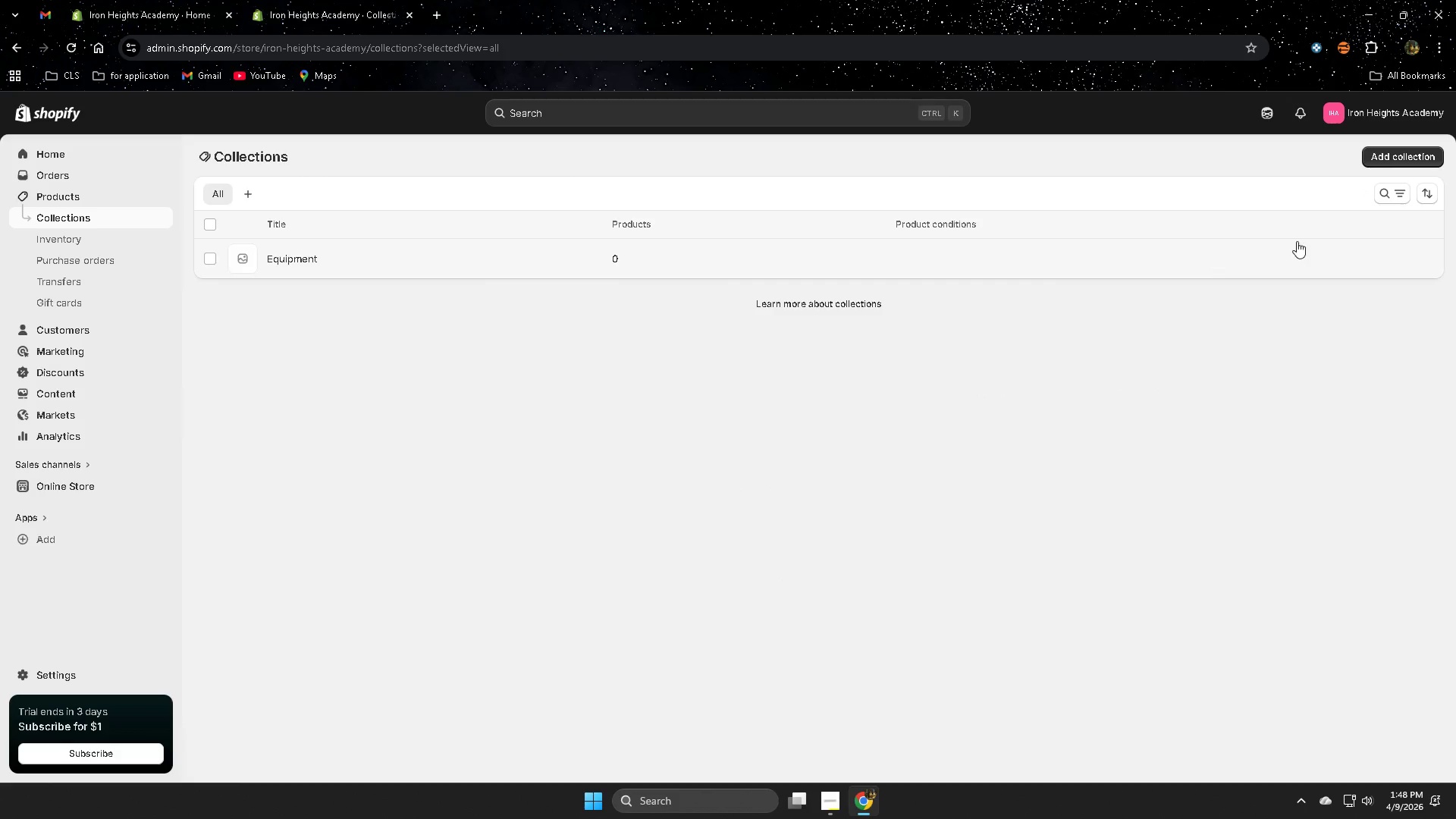 
left_click([1398, 159])
 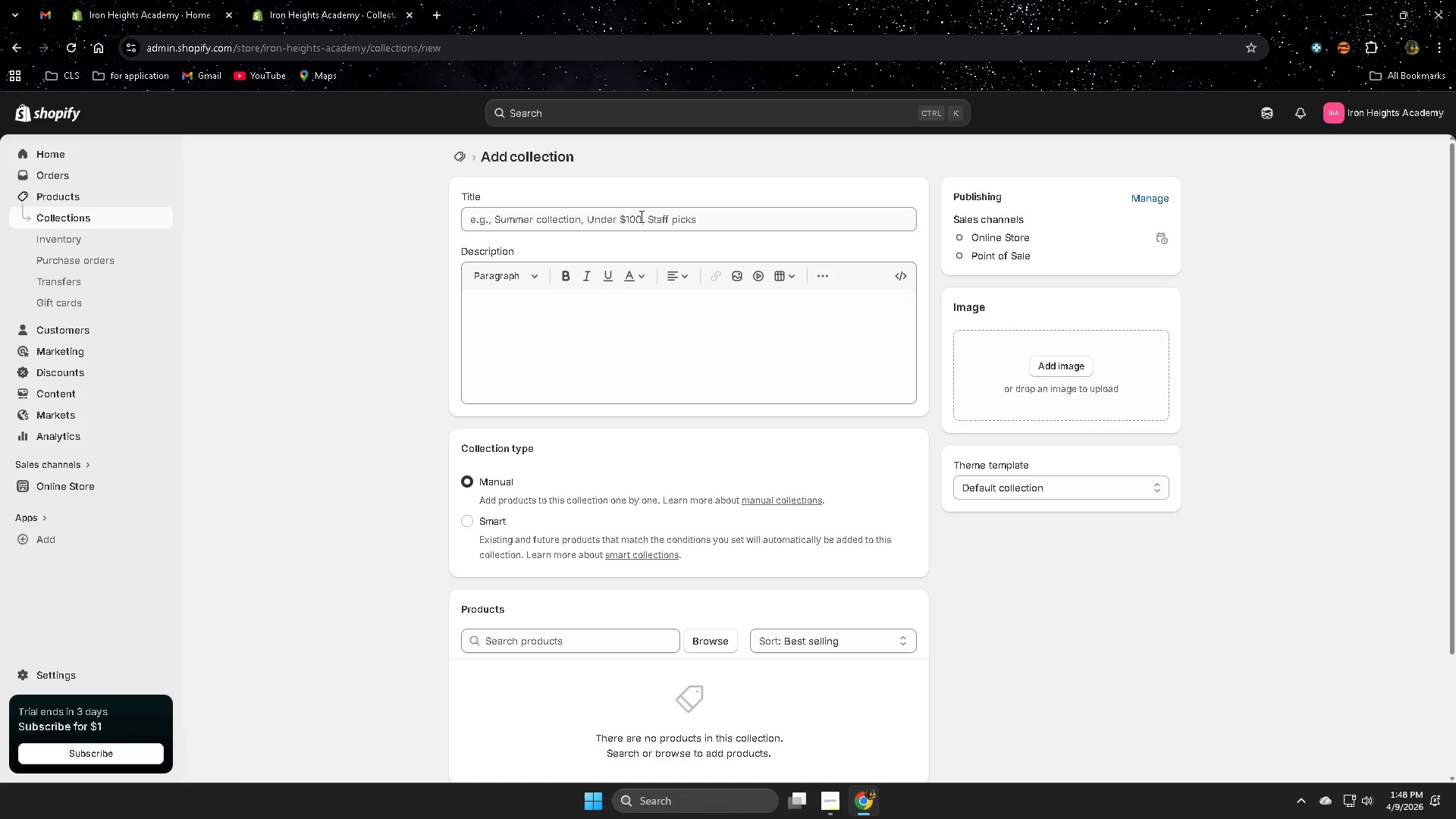 
left_click([716, 218])
 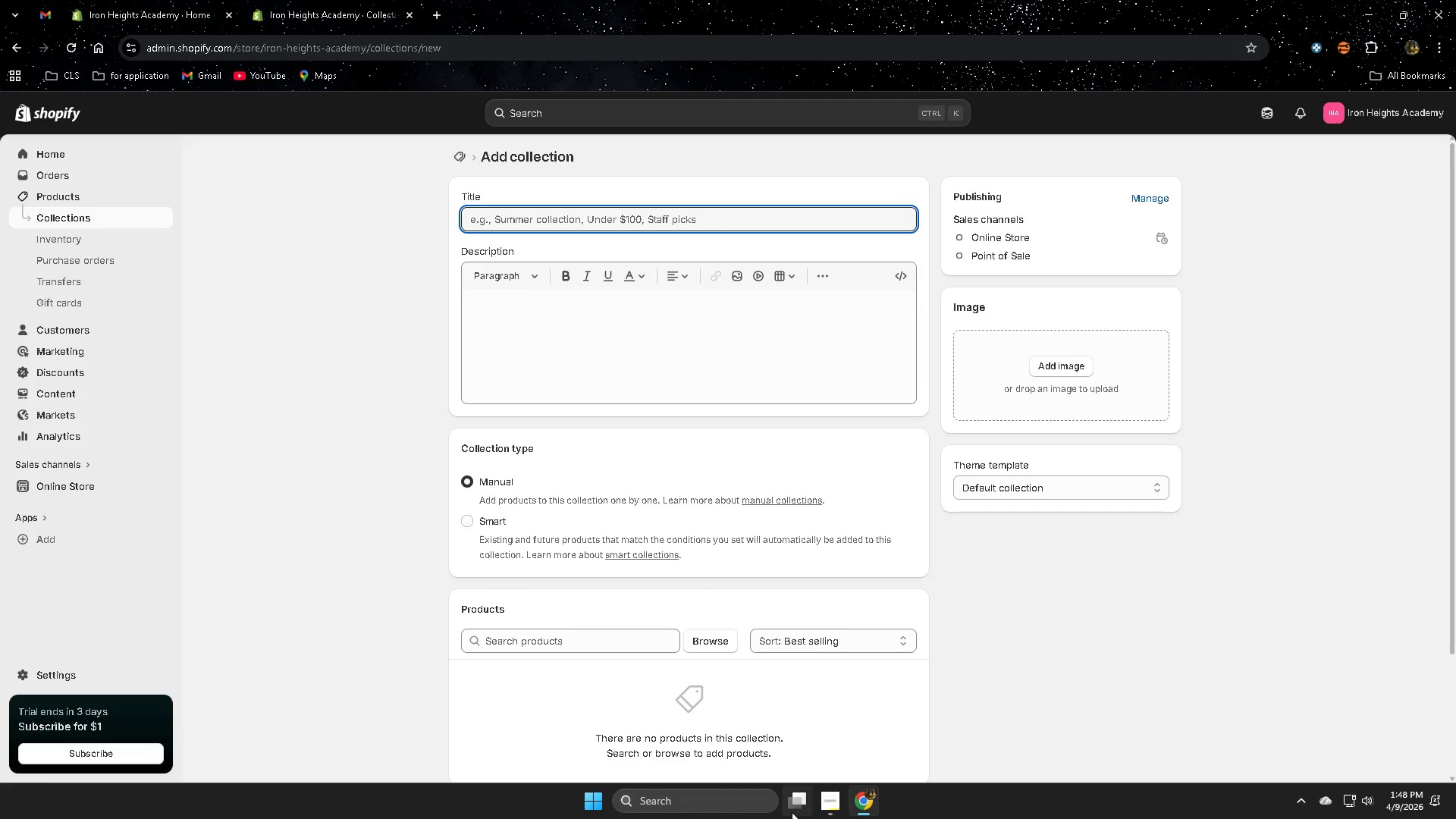 
left_click([827, 808])